 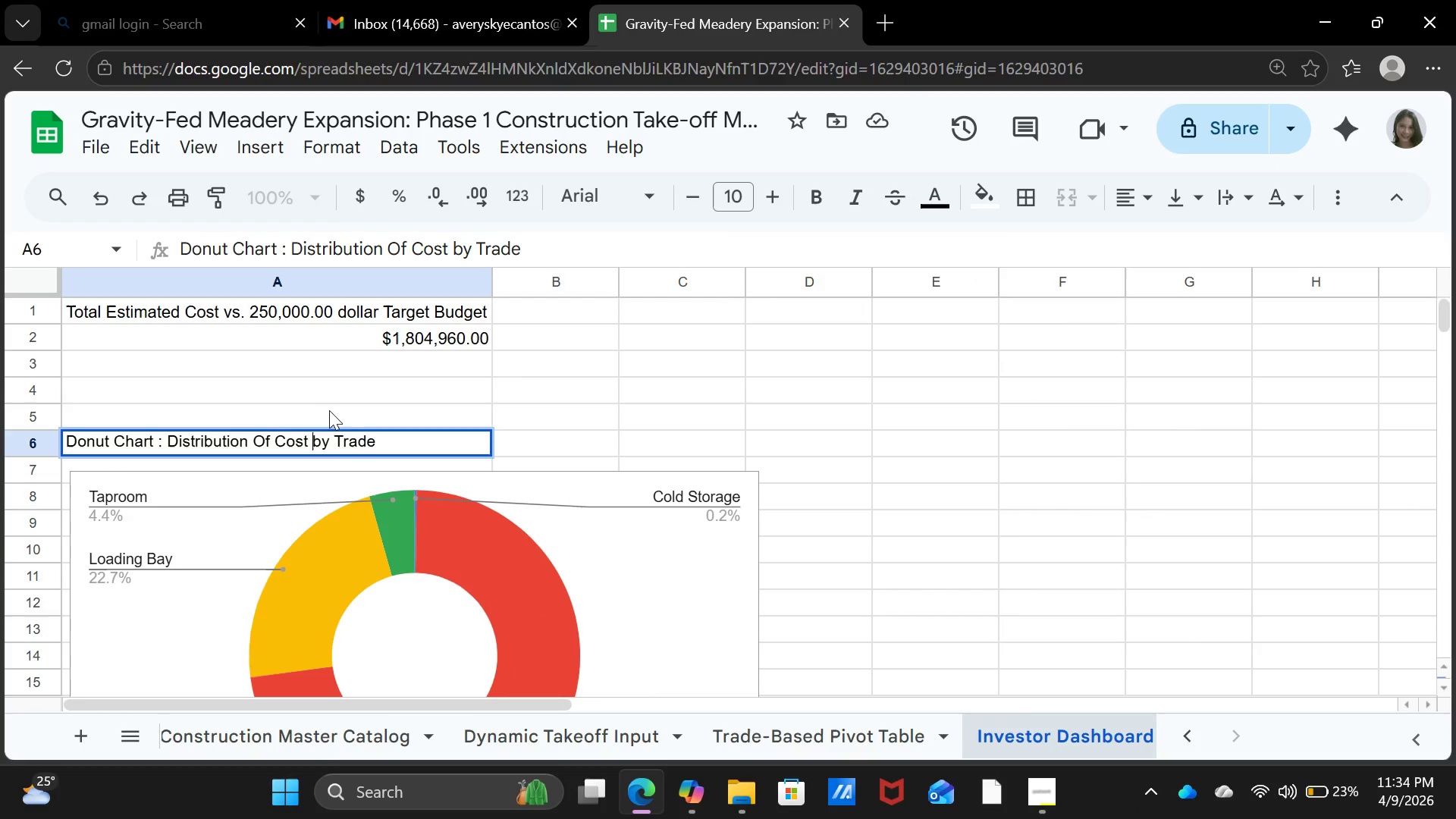 
key(Backspace)
 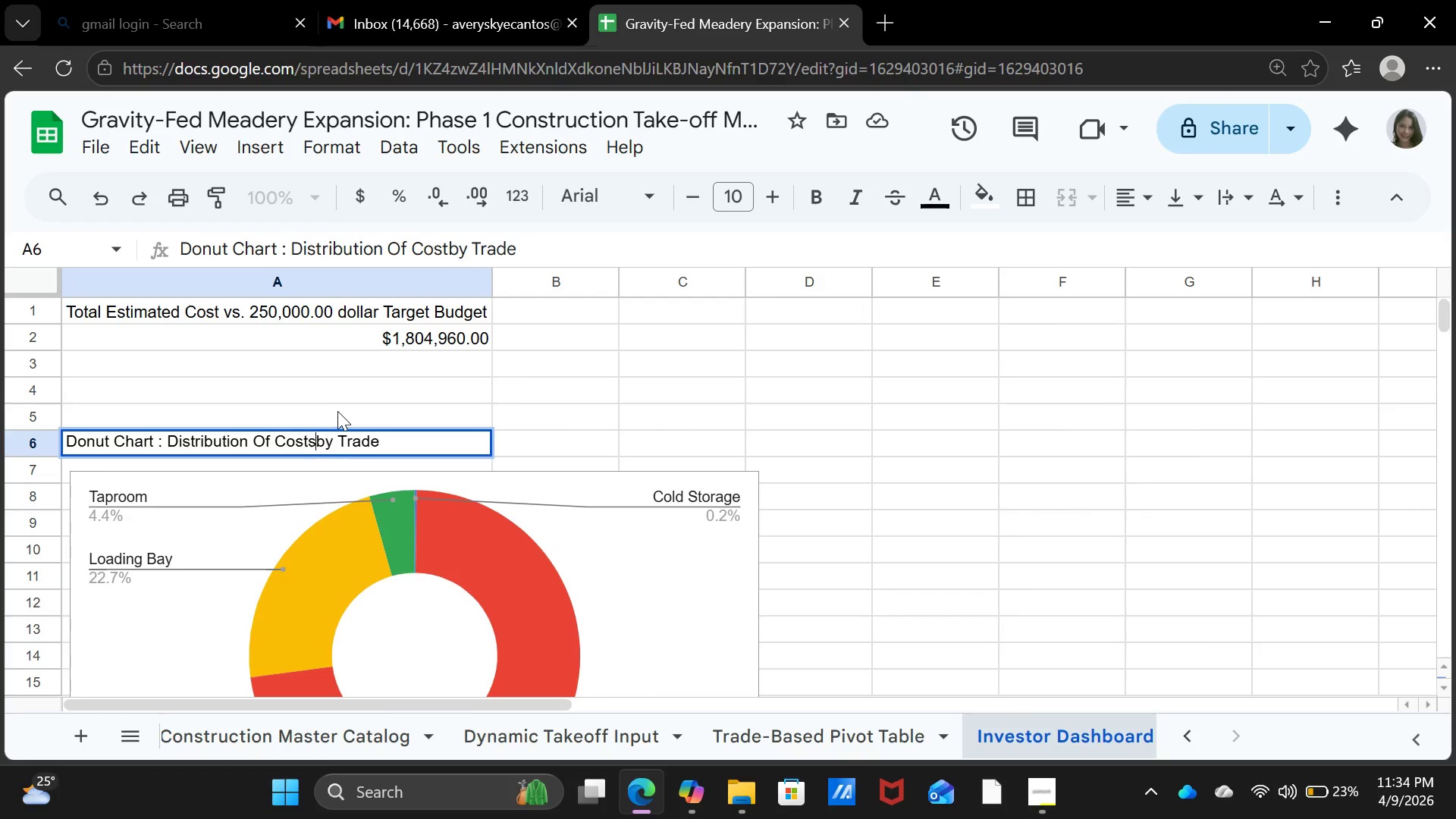 
key(S)
 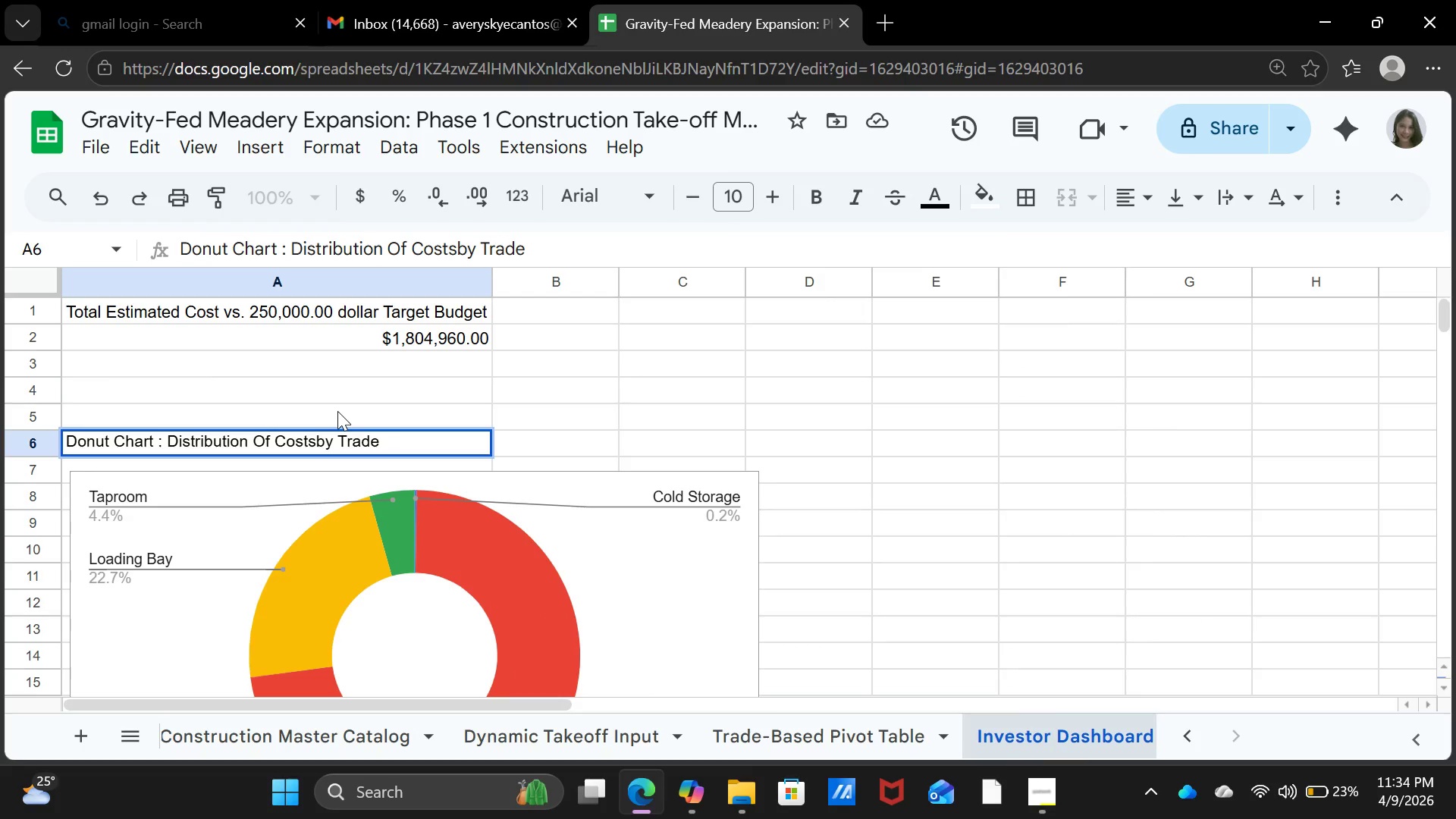 
key(Space)
 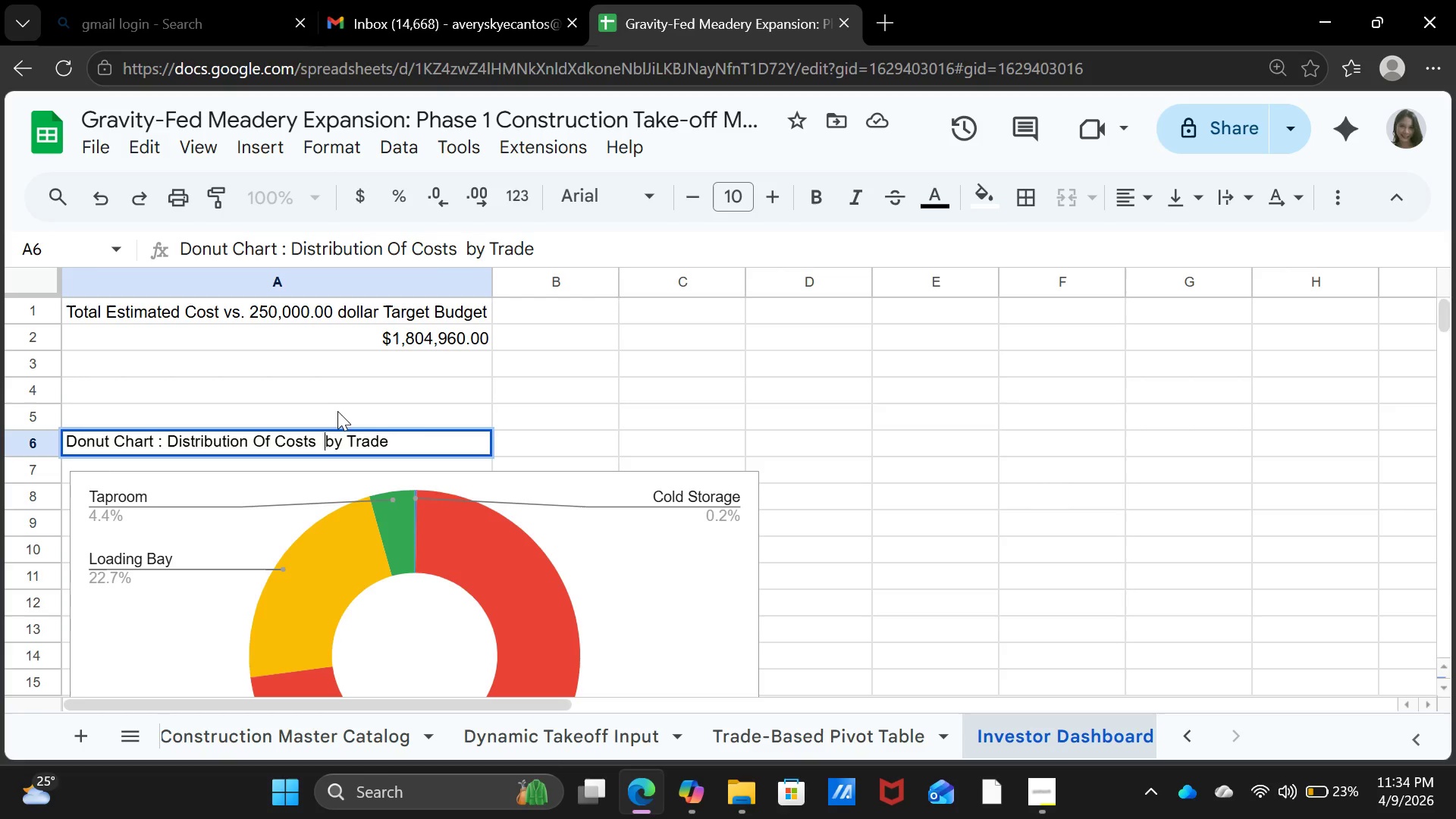 
key(Space)
 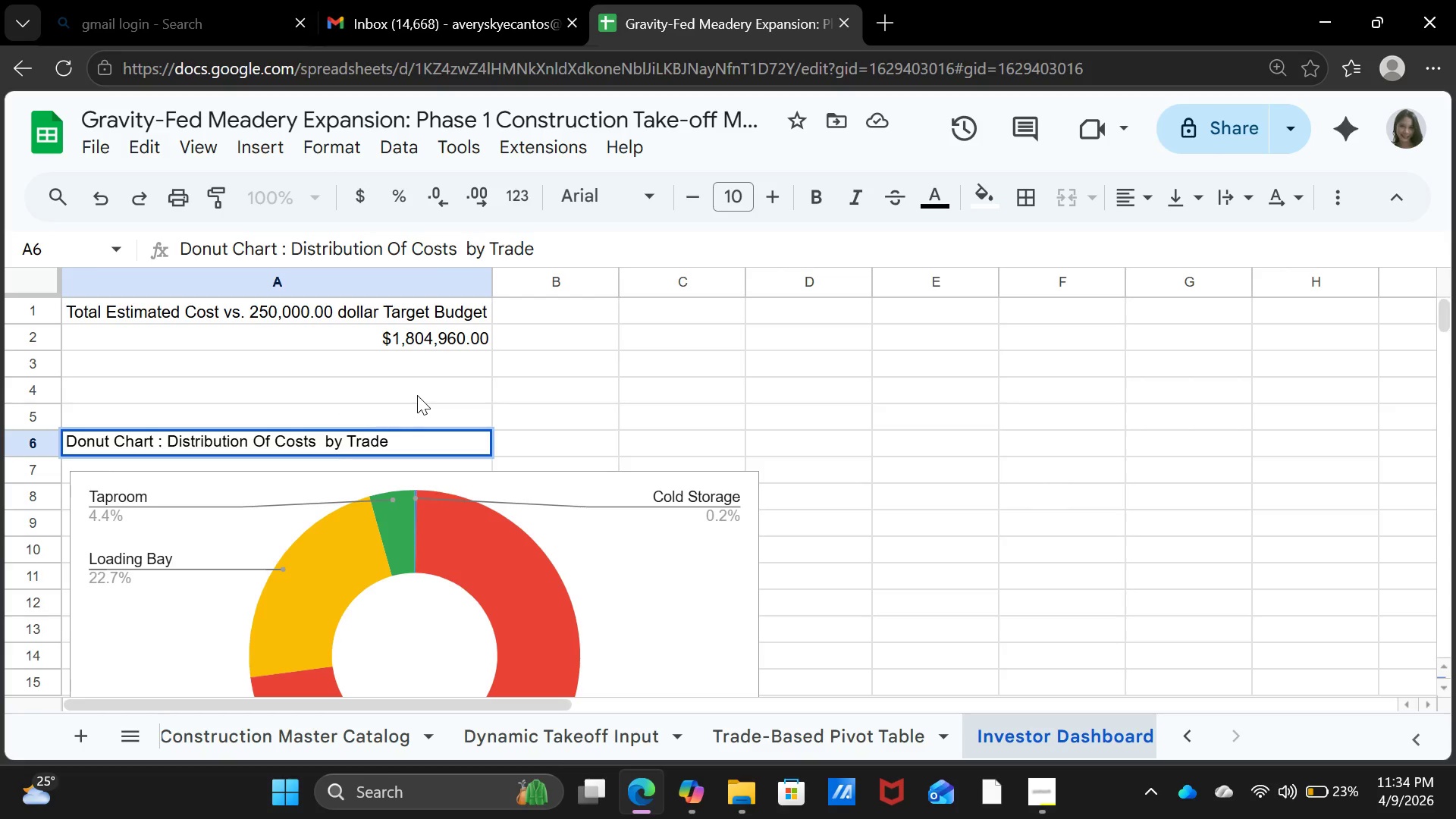 
key(Backspace)
 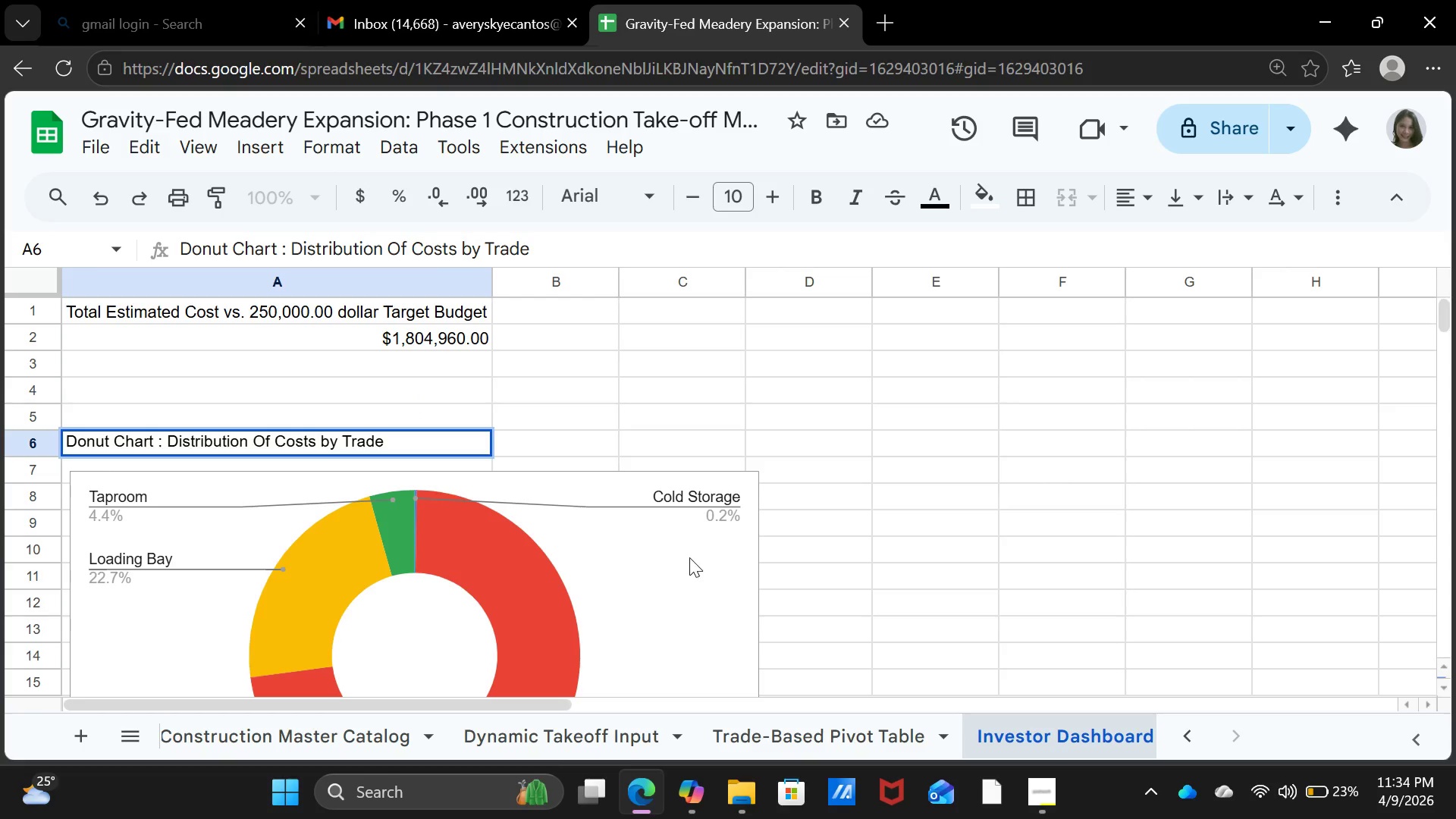 
scroll: coordinate [702, 566], scroll_direction: down, amount: 3.0
 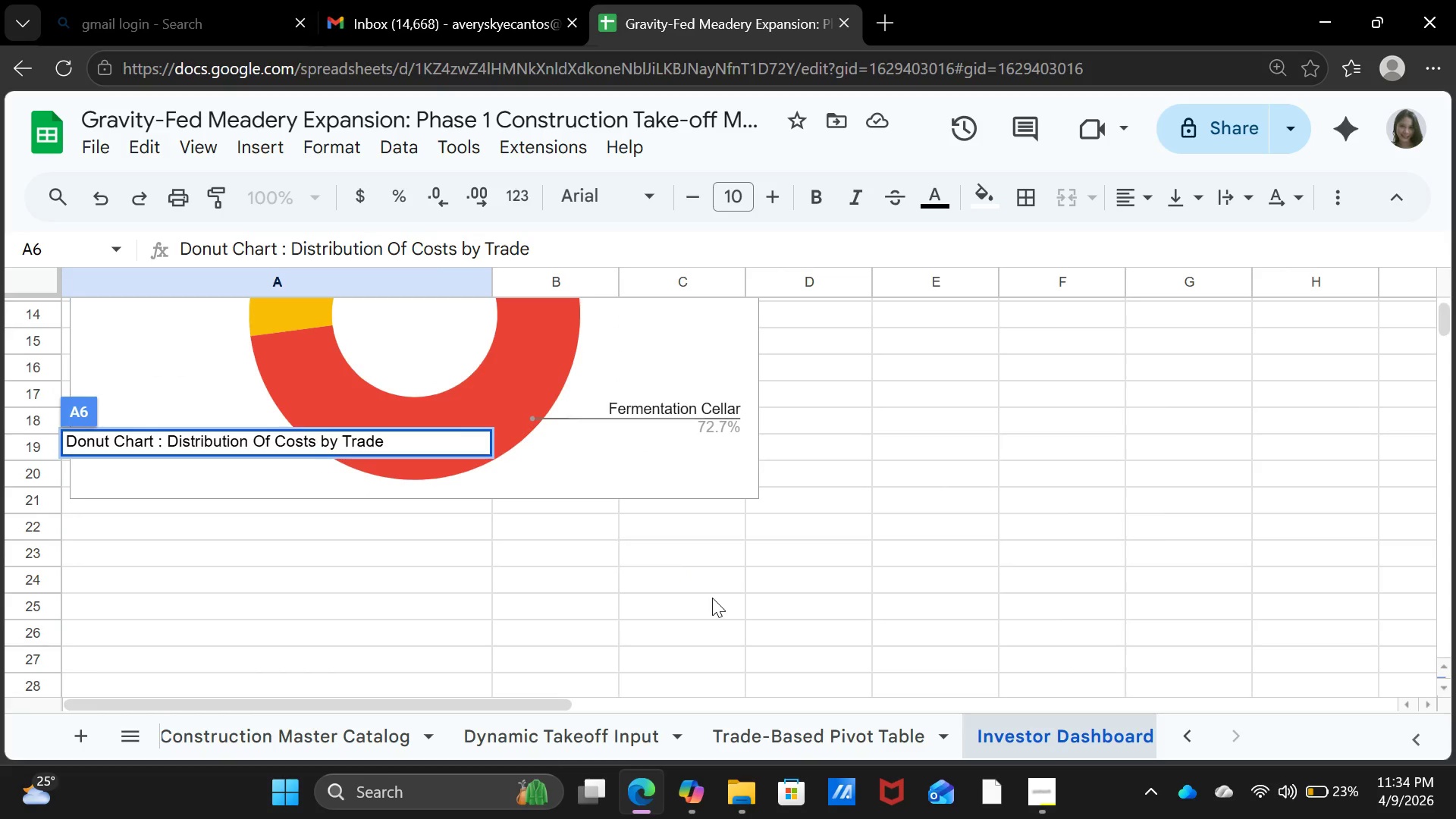 
scroll: coordinate [712, 598], scroll_direction: up, amount: 1.0
 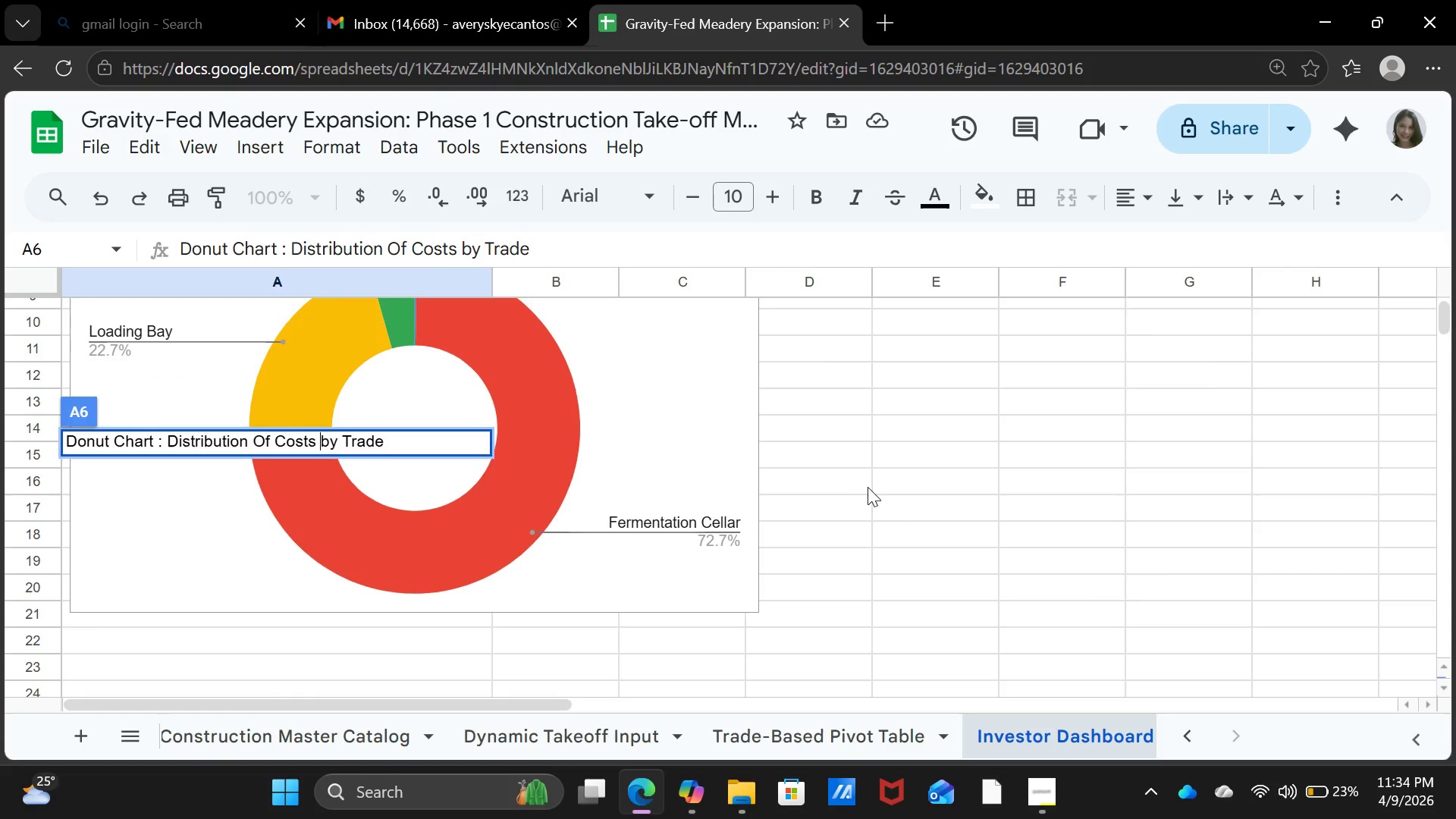 
left_click([868, 487])
 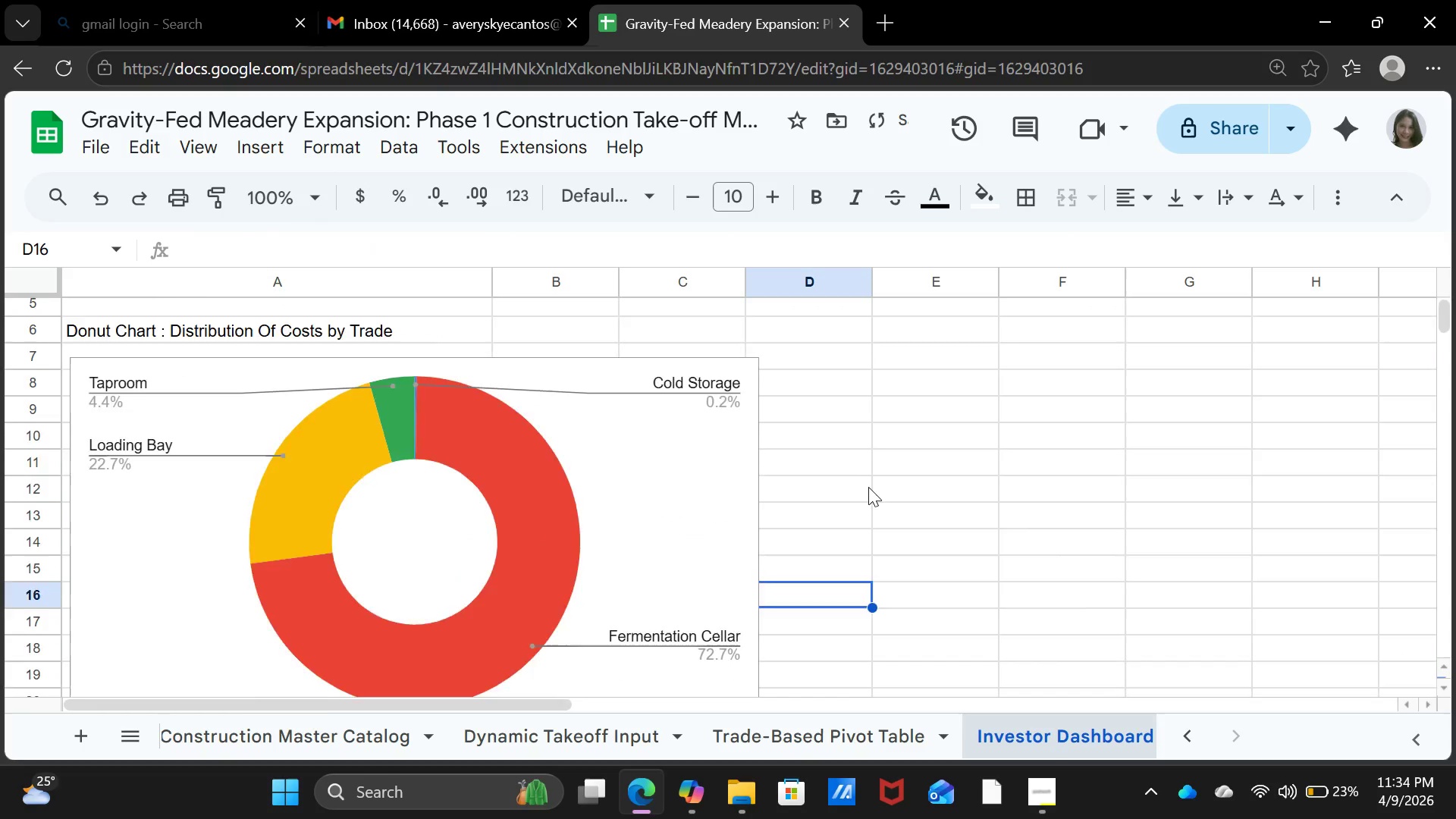 
scroll: coordinate [868, 487], scroll_direction: up, amount: 2.0
 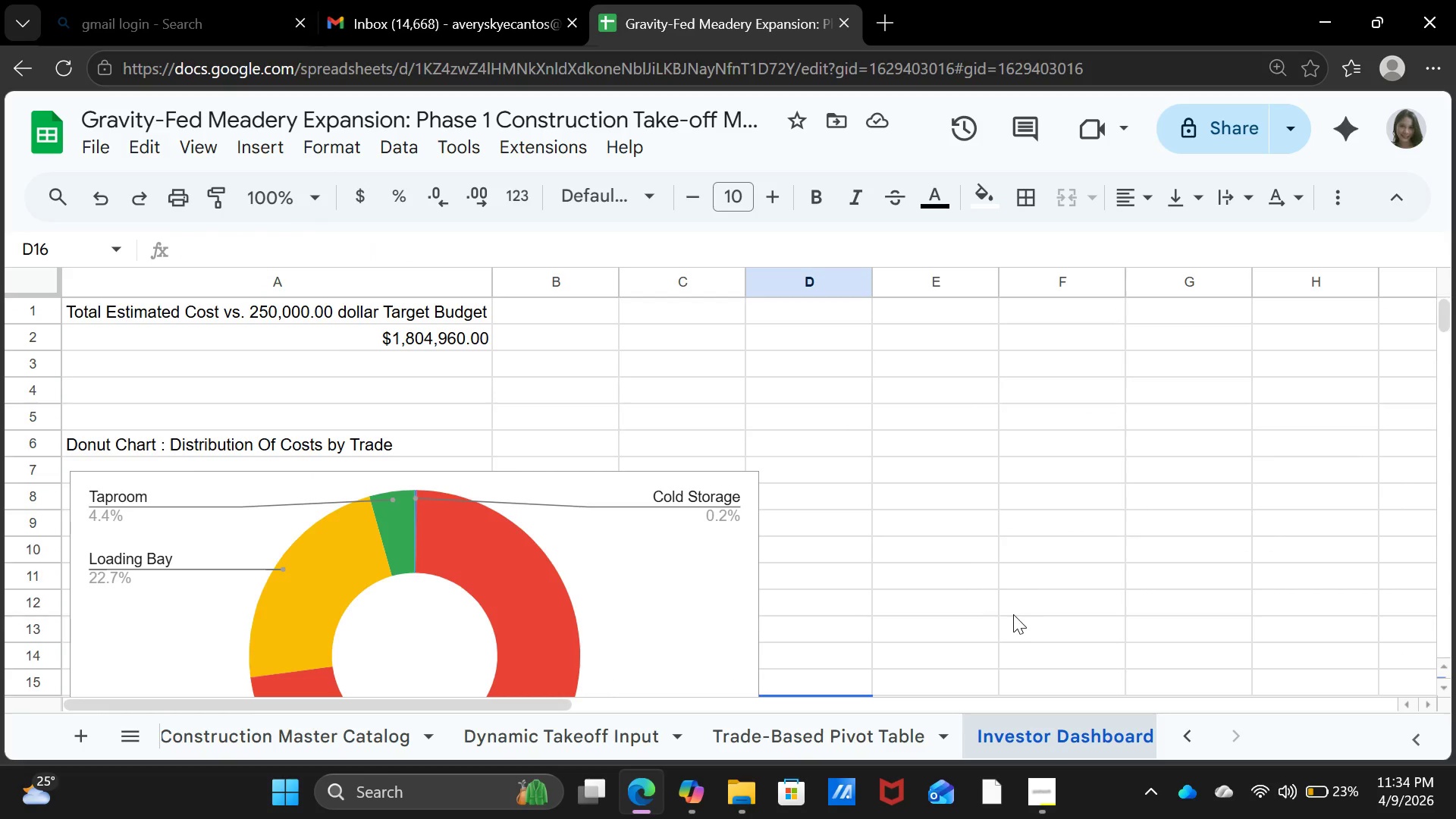 
wait(22.64)
 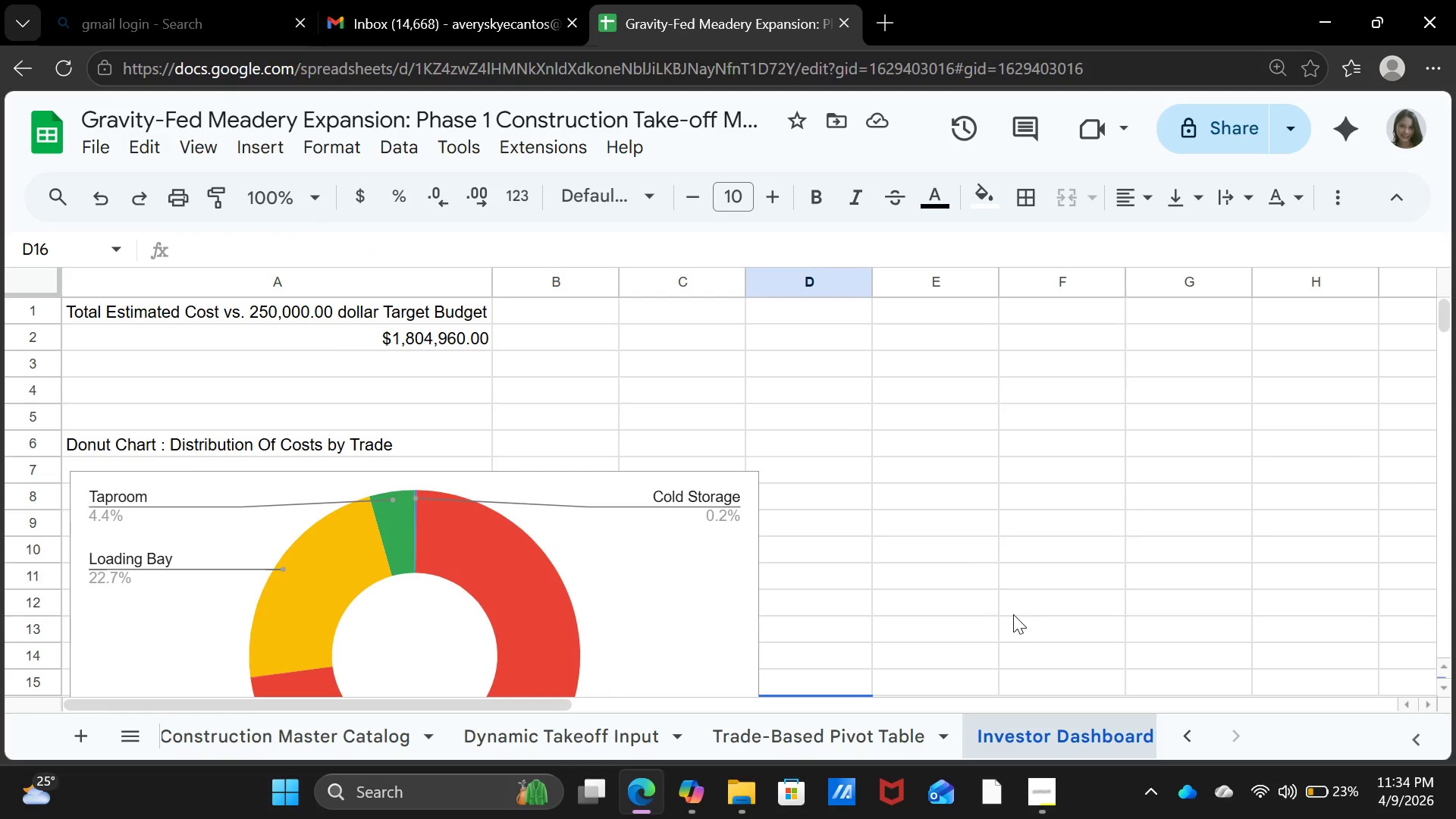 
left_click([728, 739])
 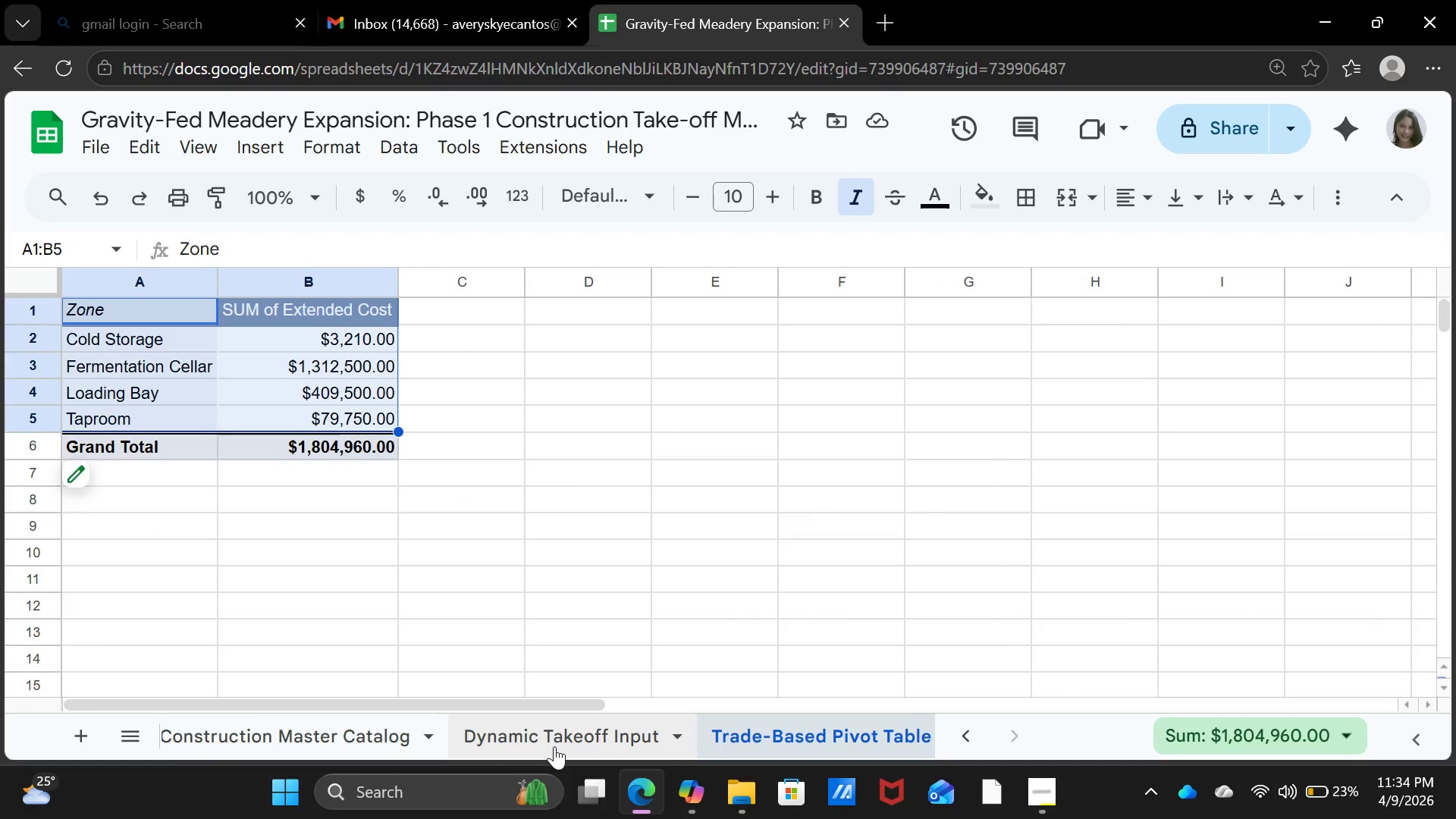 
left_click([554, 746])
 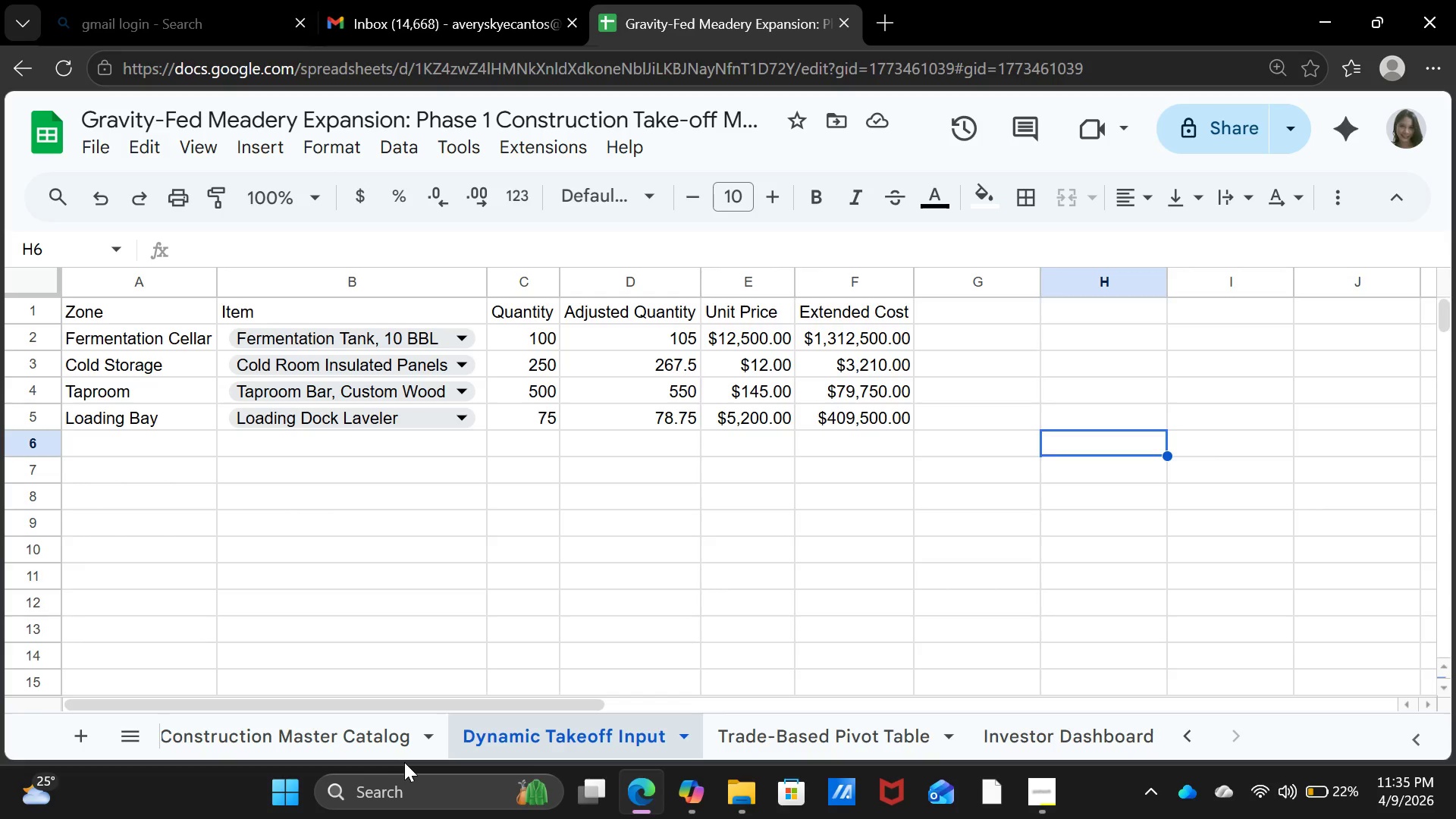 
wait(29.2)
 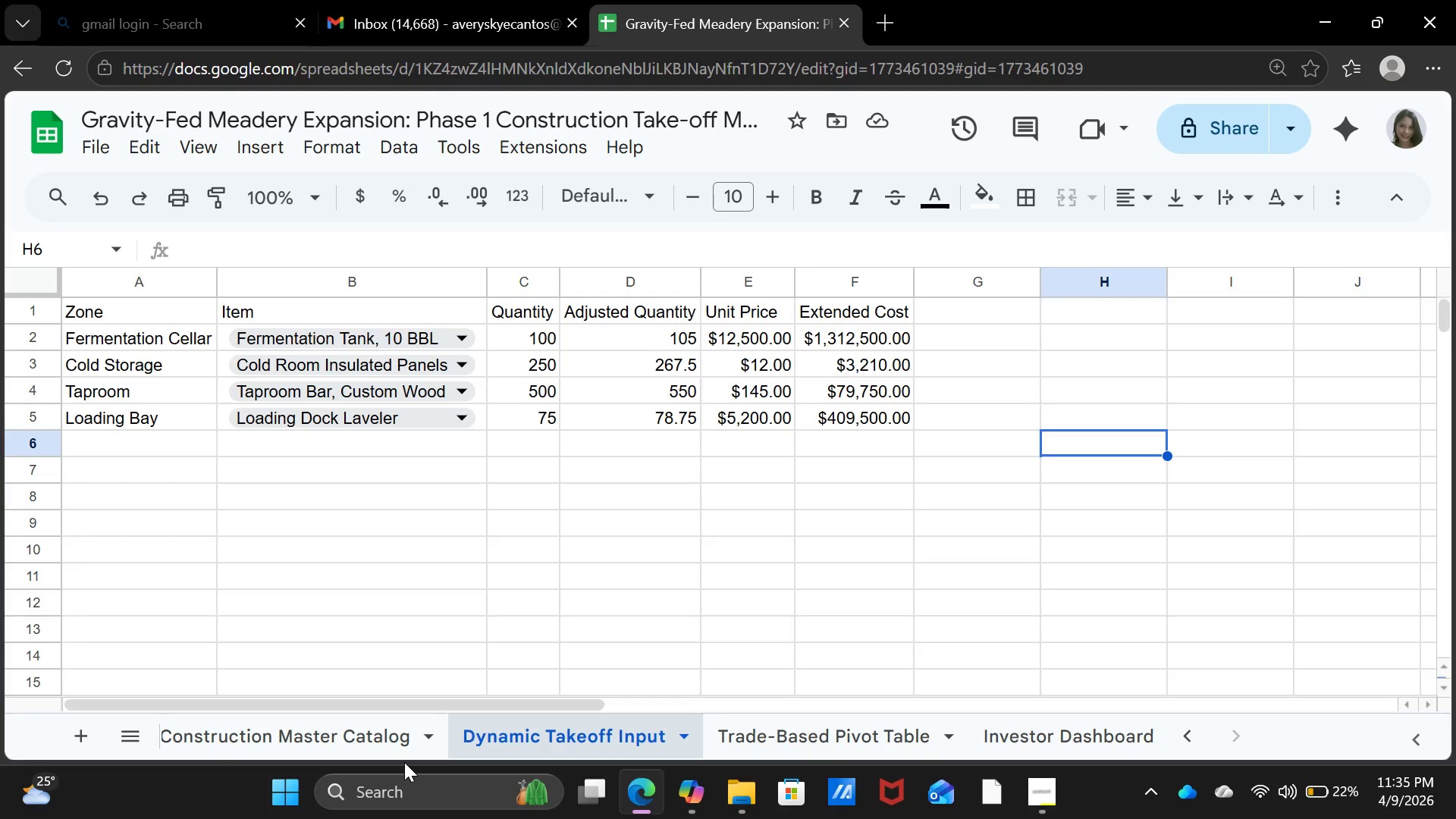 
left_click([146, 327])
 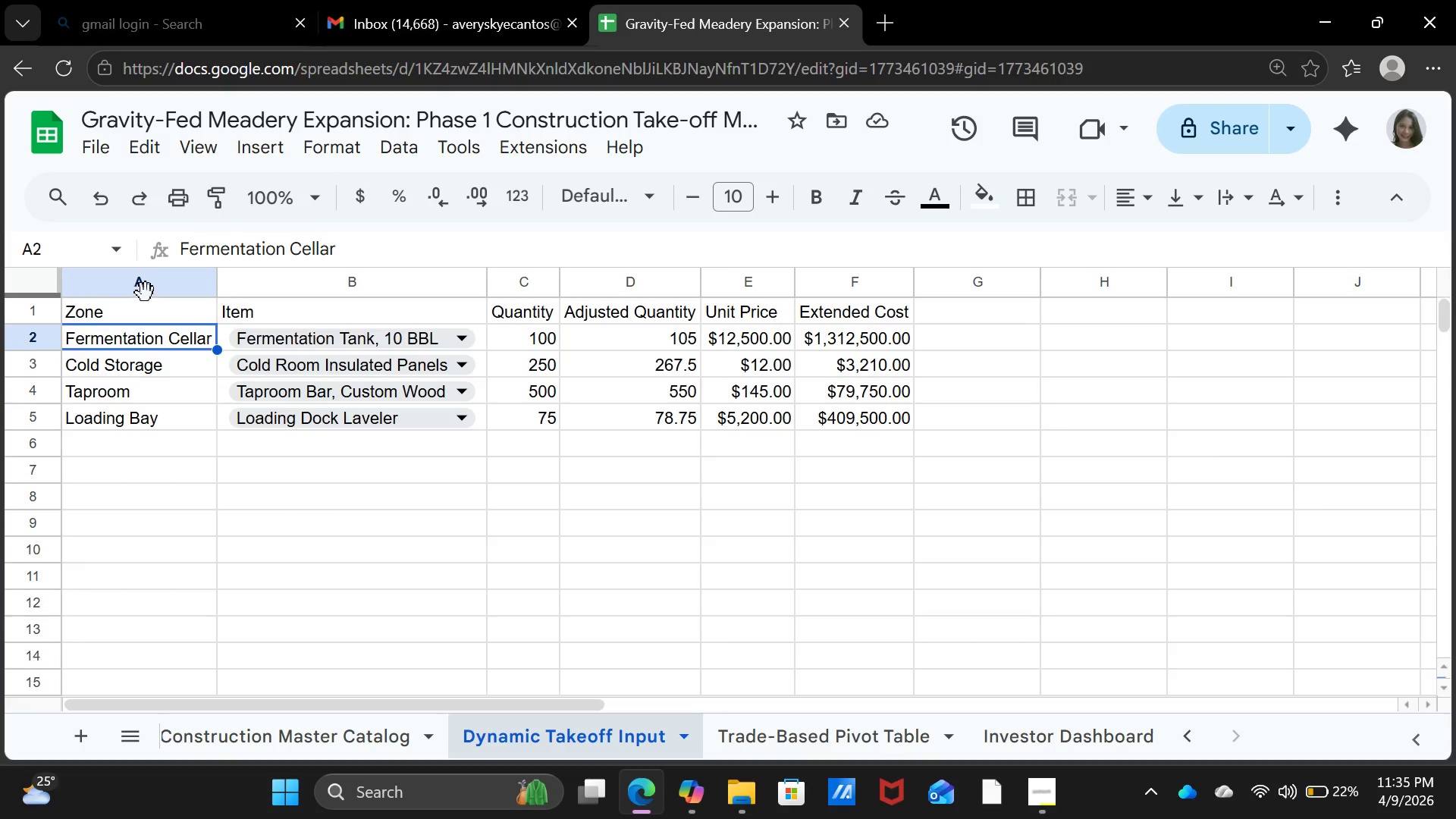 
left_click([146, 291])
 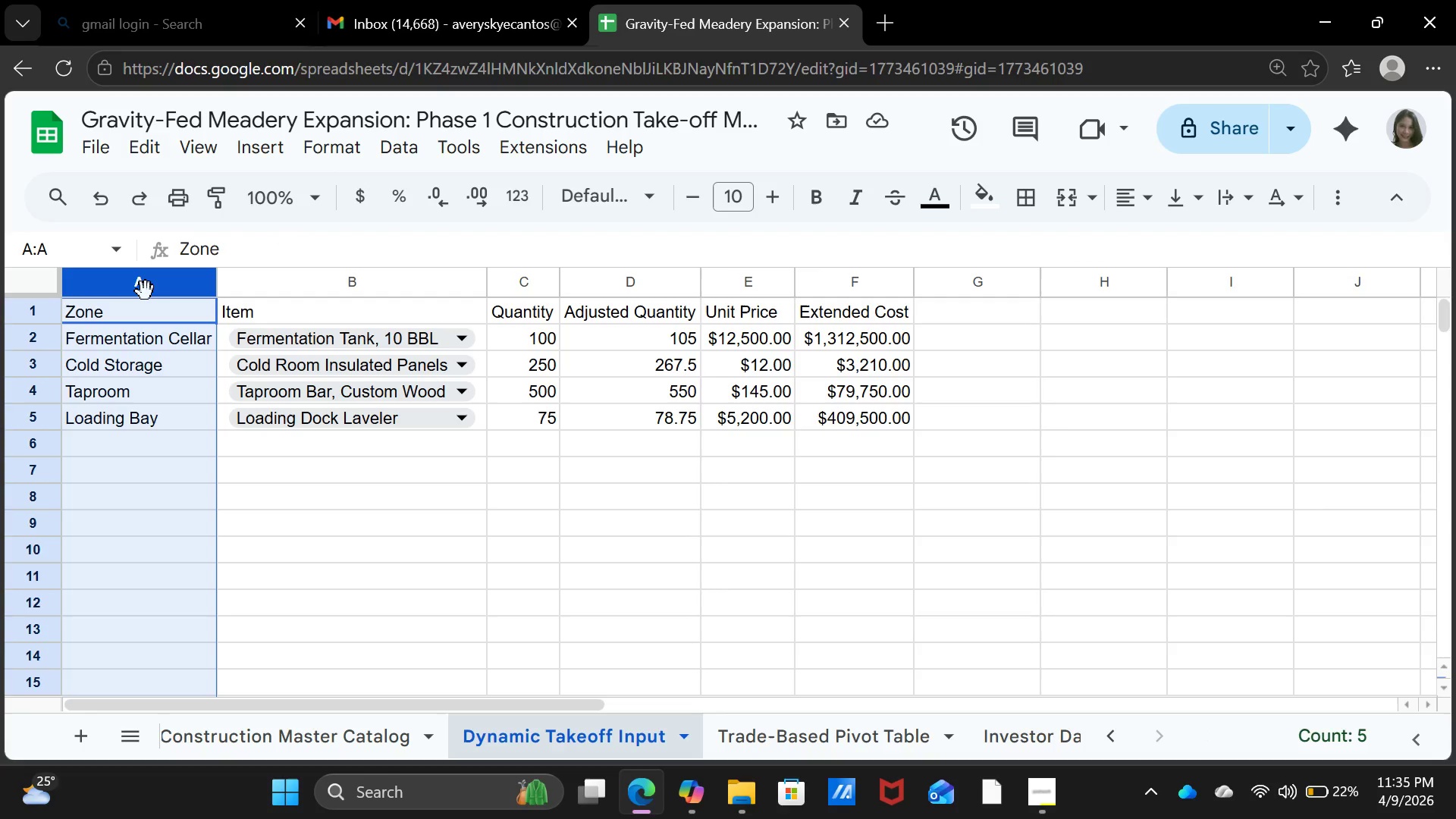 
right_click([146, 291])
 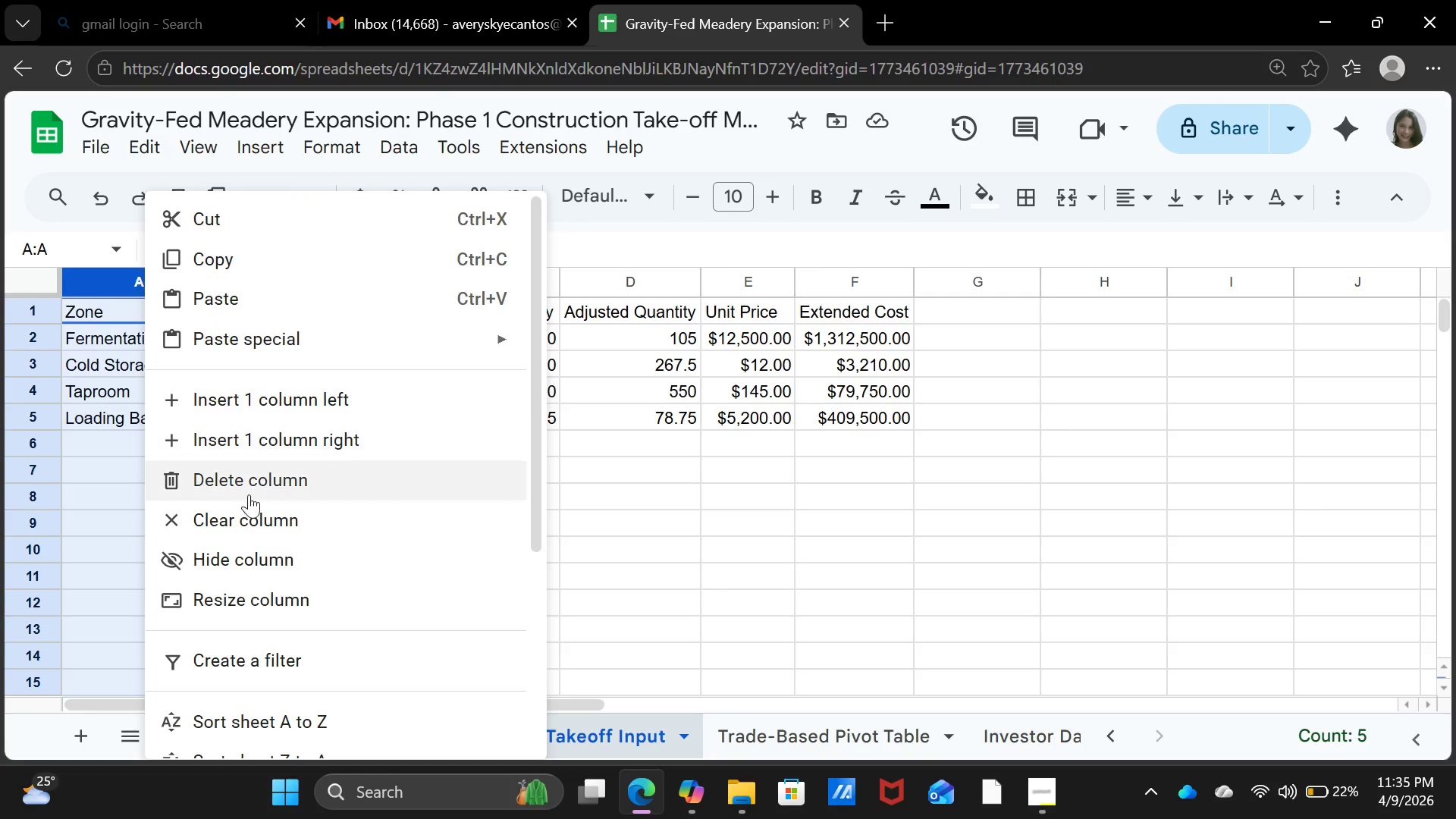 
scroll: coordinate [362, 582], scroll_direction: down, amount: 7.0
 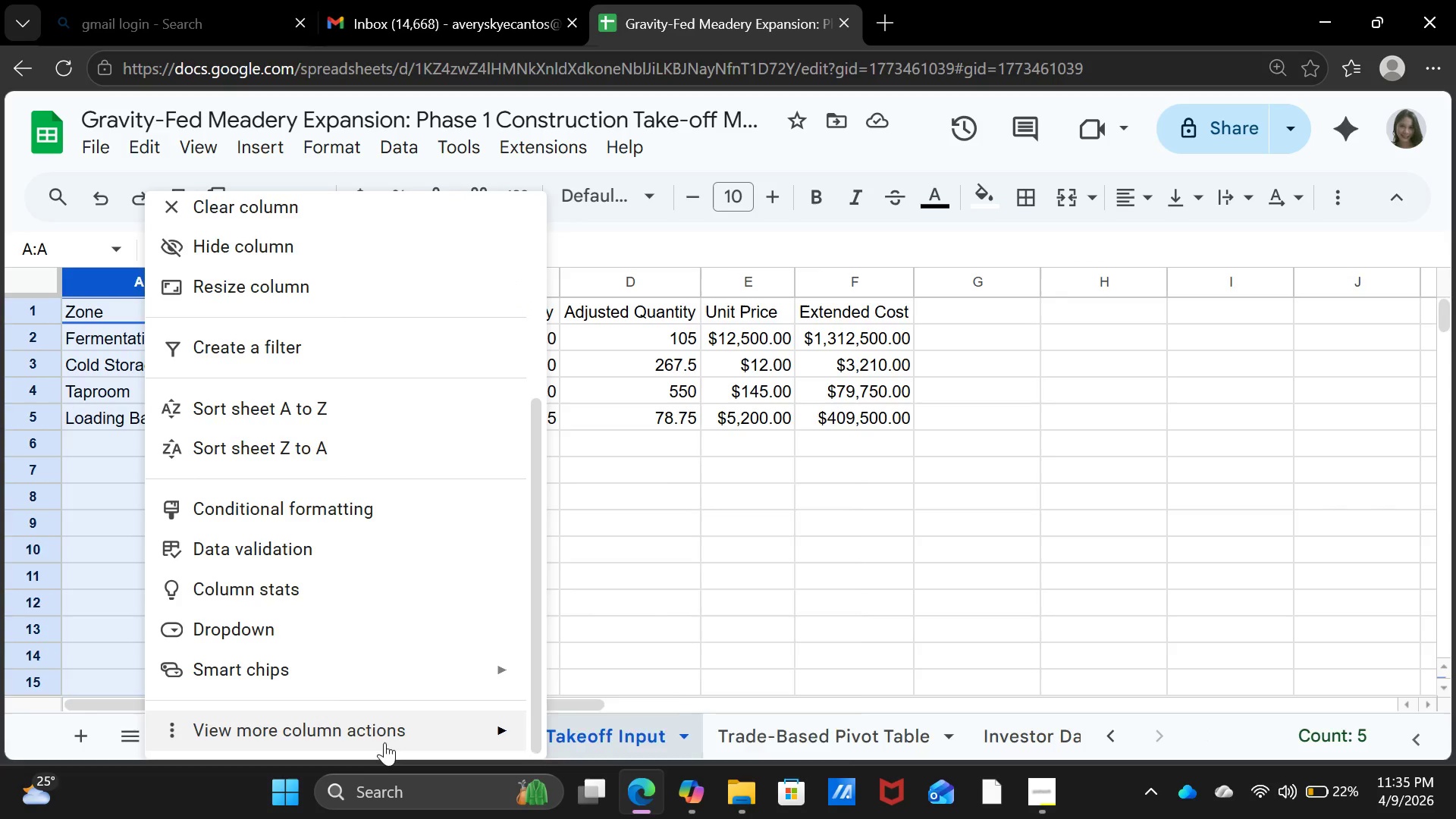 
left_click([384, 736])
 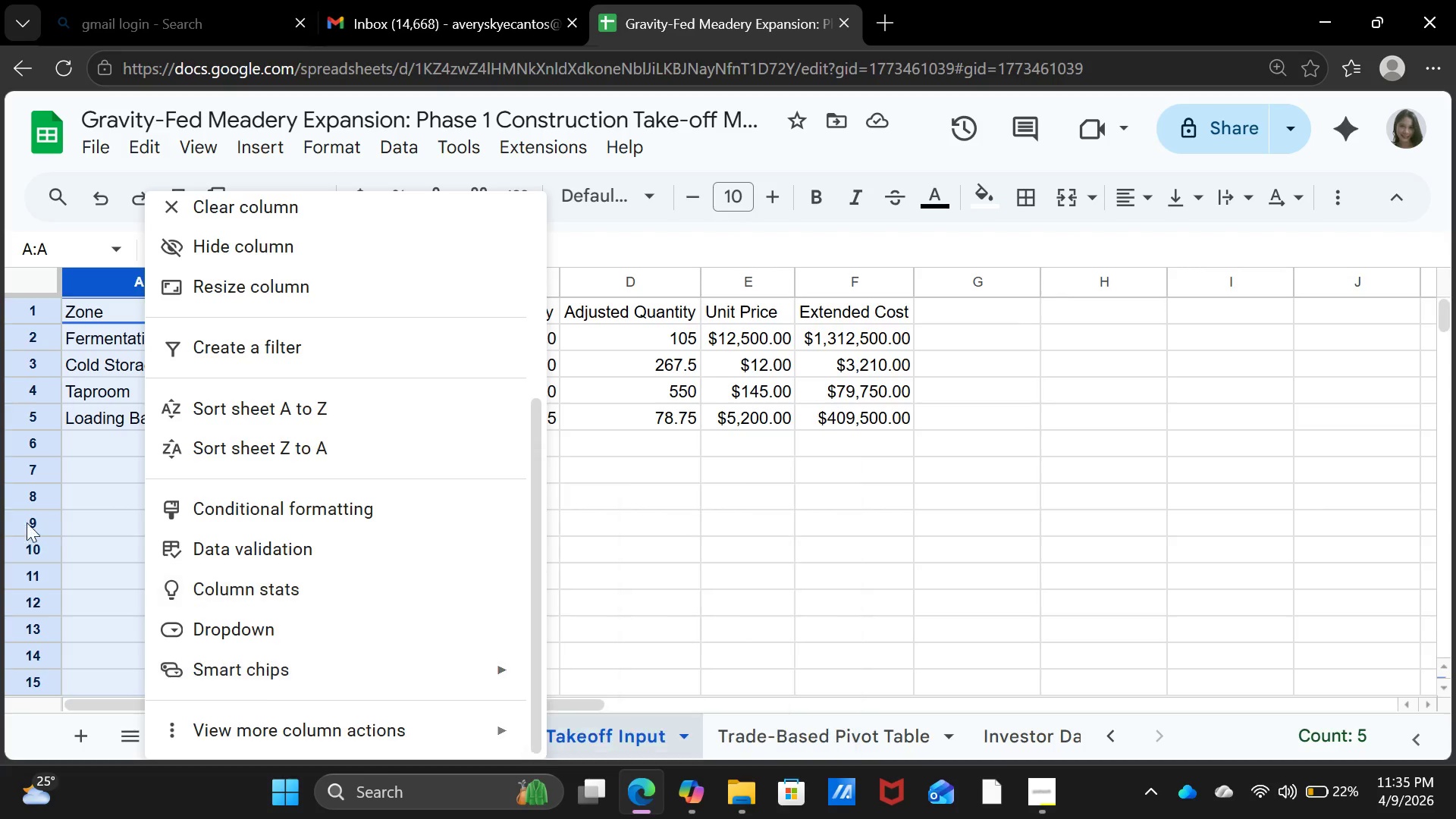 
left_click([55, 494])
 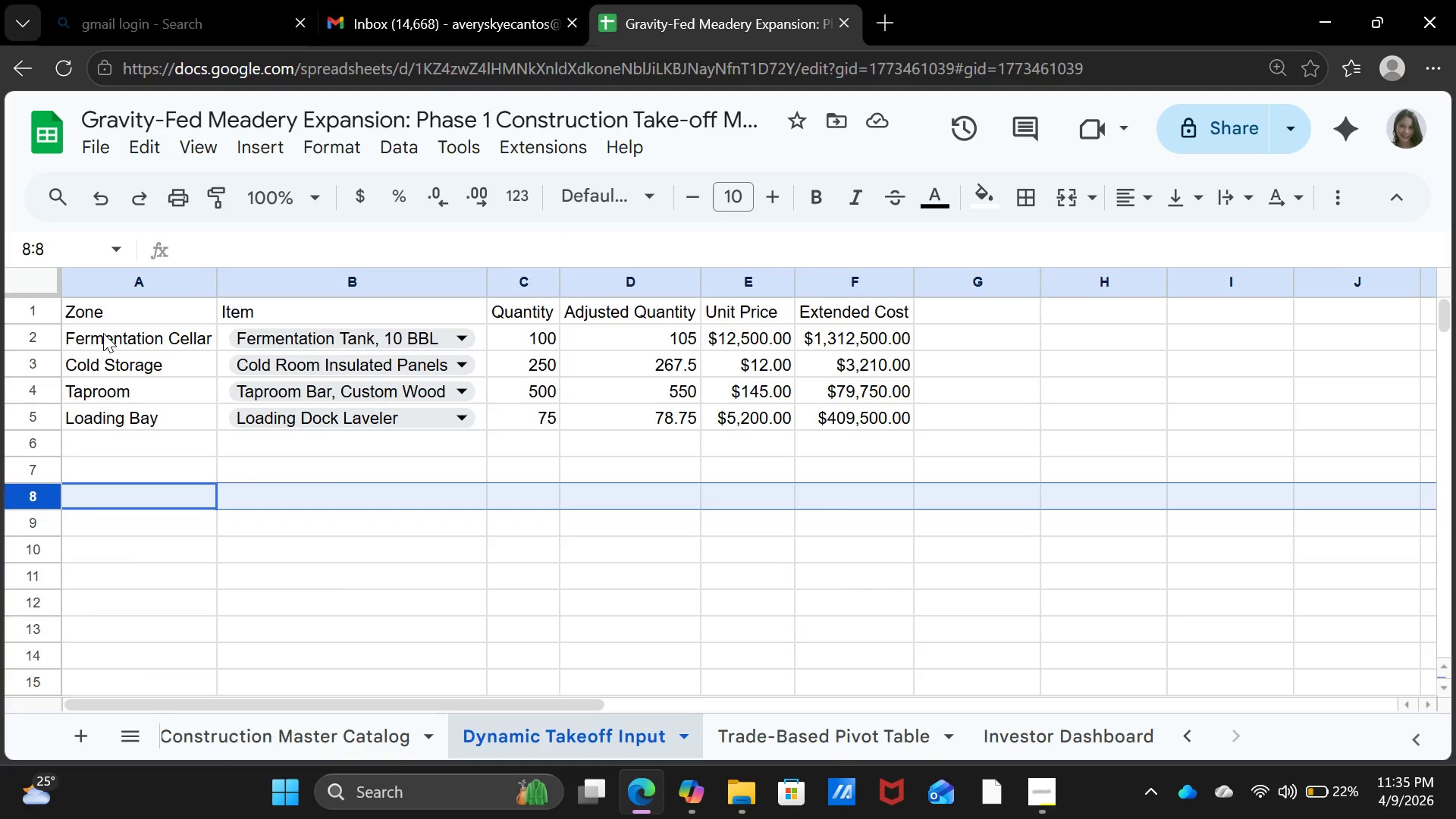 
left_click_drag(start_coordinate=[103, 333], to_coordinate=[118, 408])
 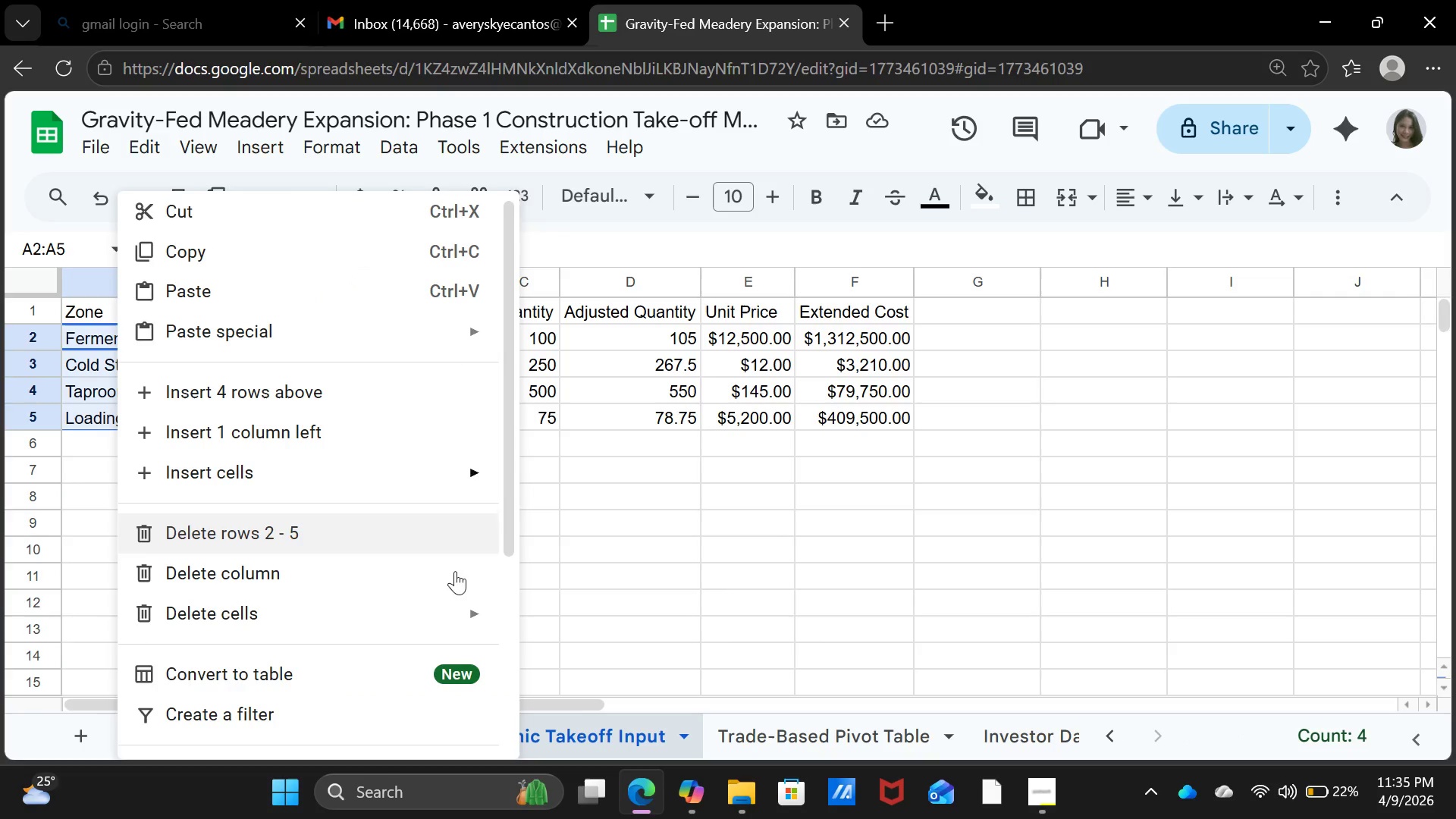 
scroll: coordinate [362, 657], scroll_direction: down, amount: 4.0
 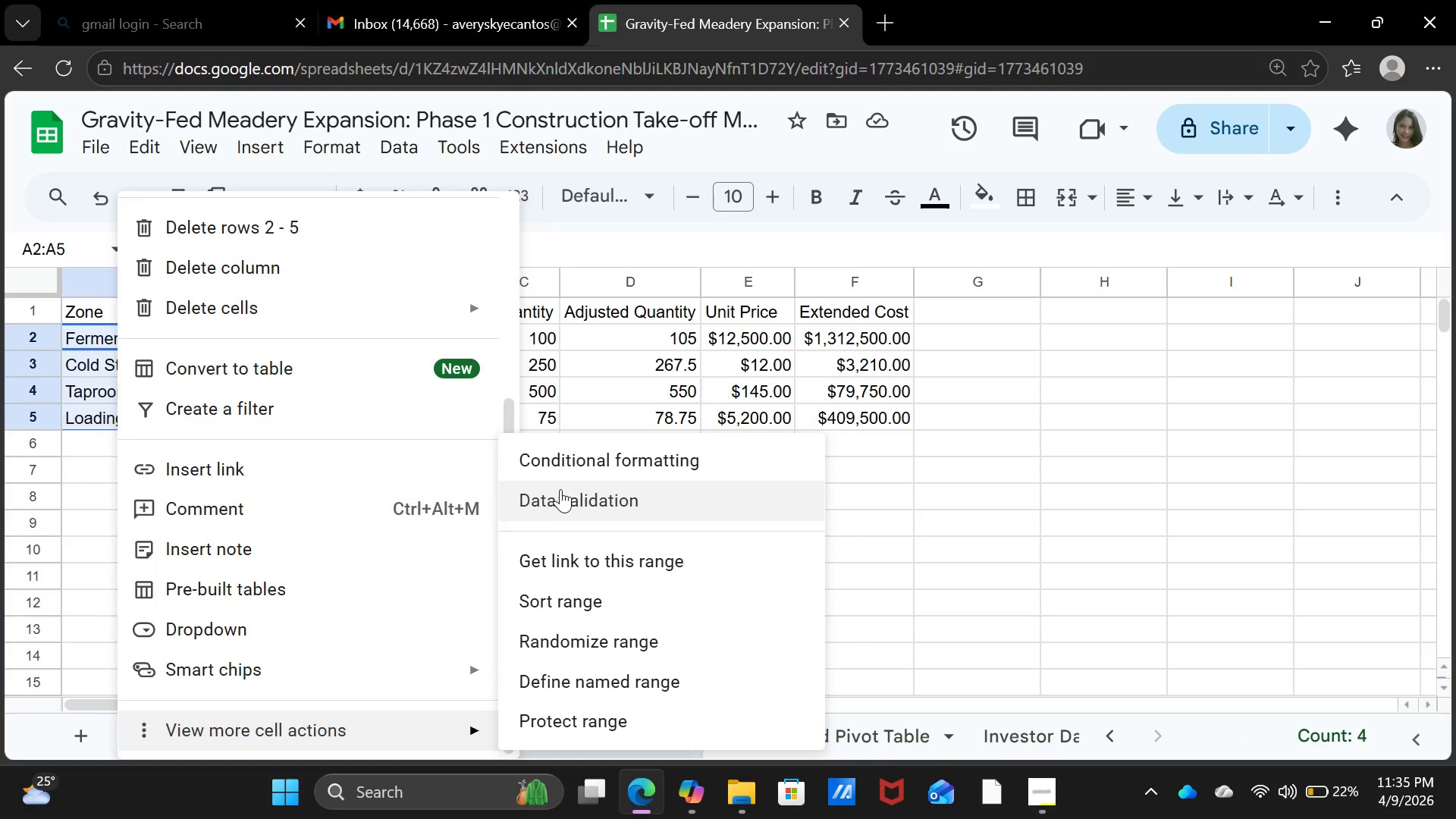 
left_click([573, 465])
 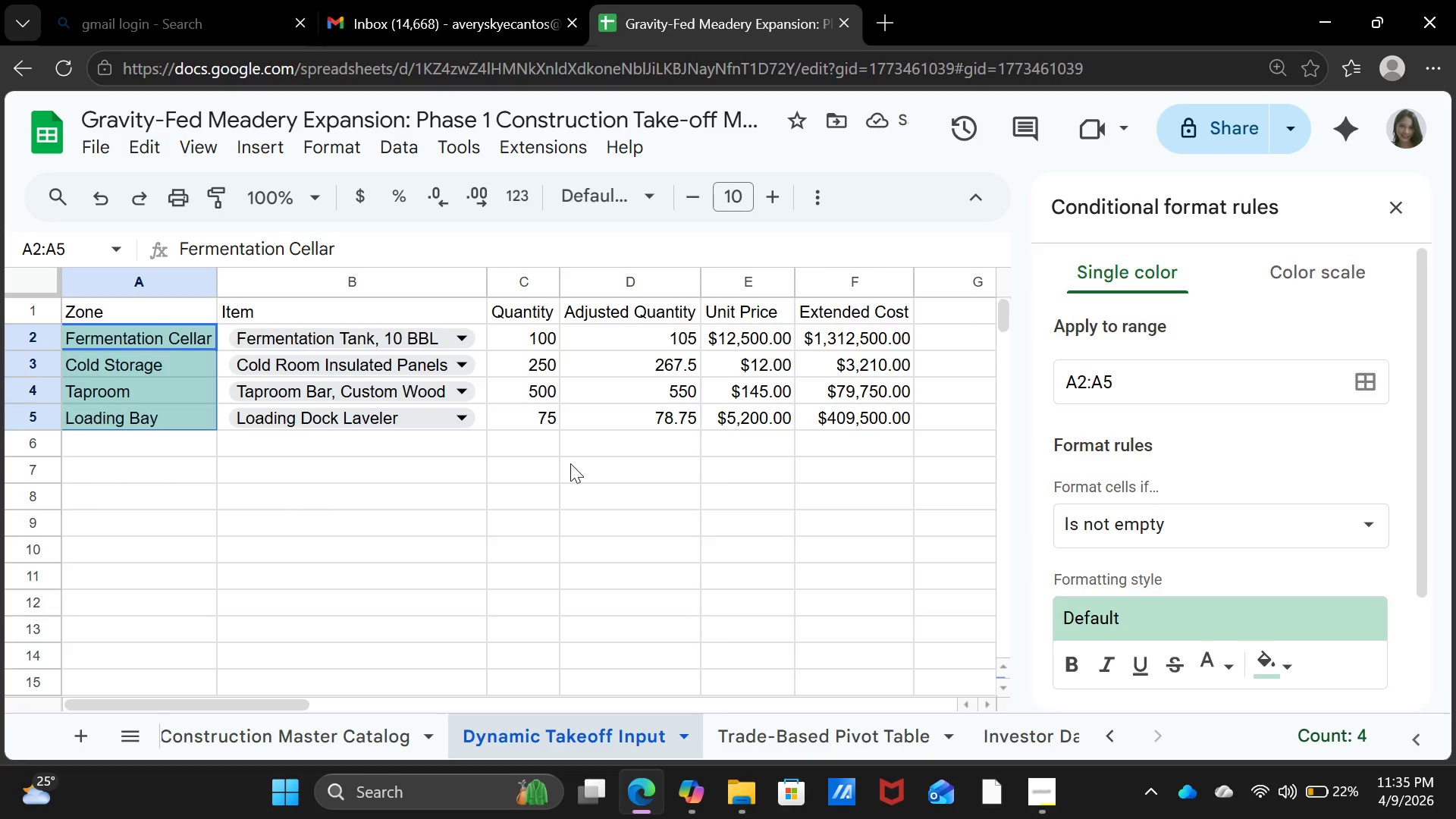 
wait(9.69)
 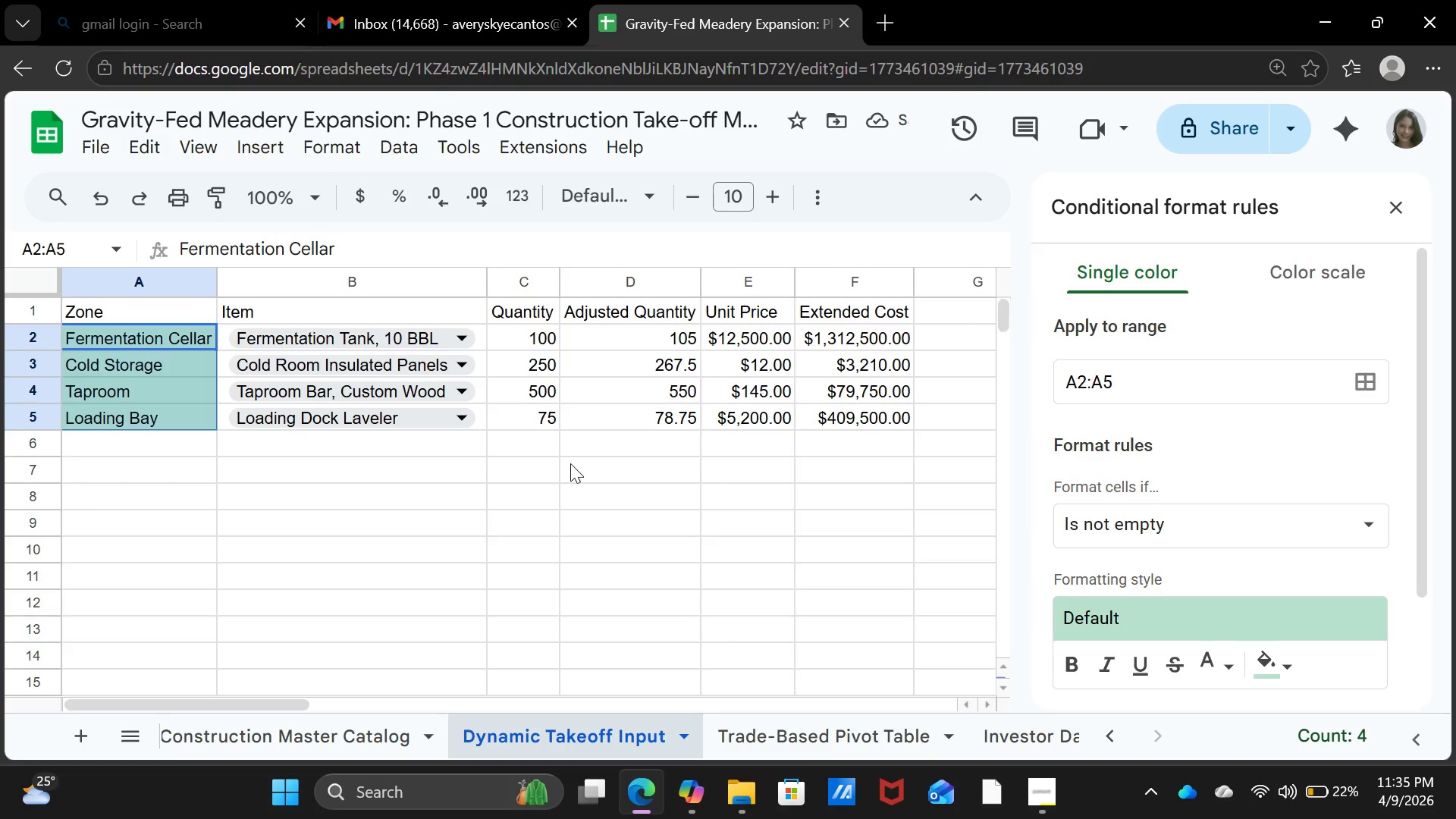 
scroll: coordinate [1205, 538], scroll_direction: down, amount: 1.0
 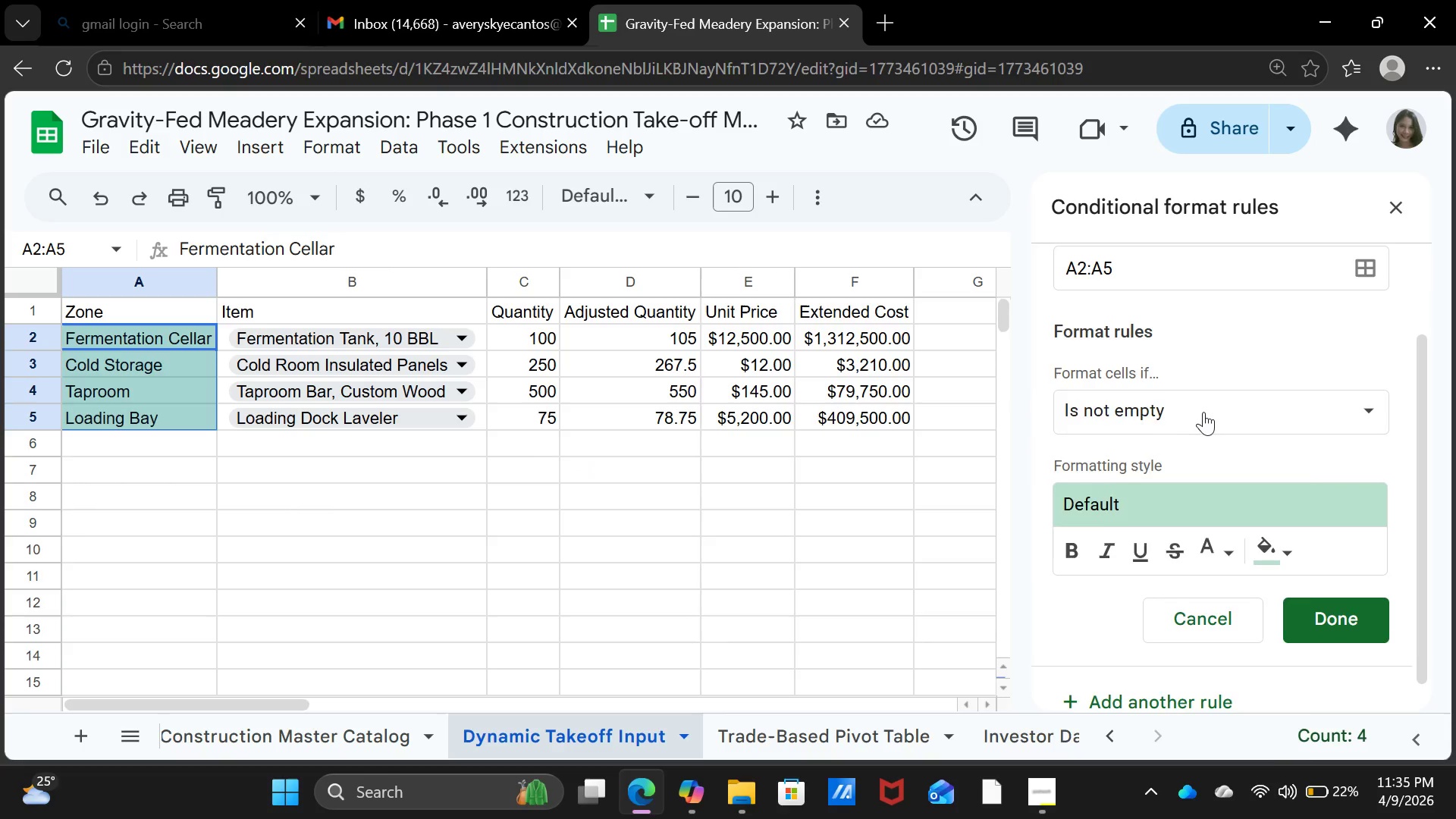 
left_click([1203, 410])
 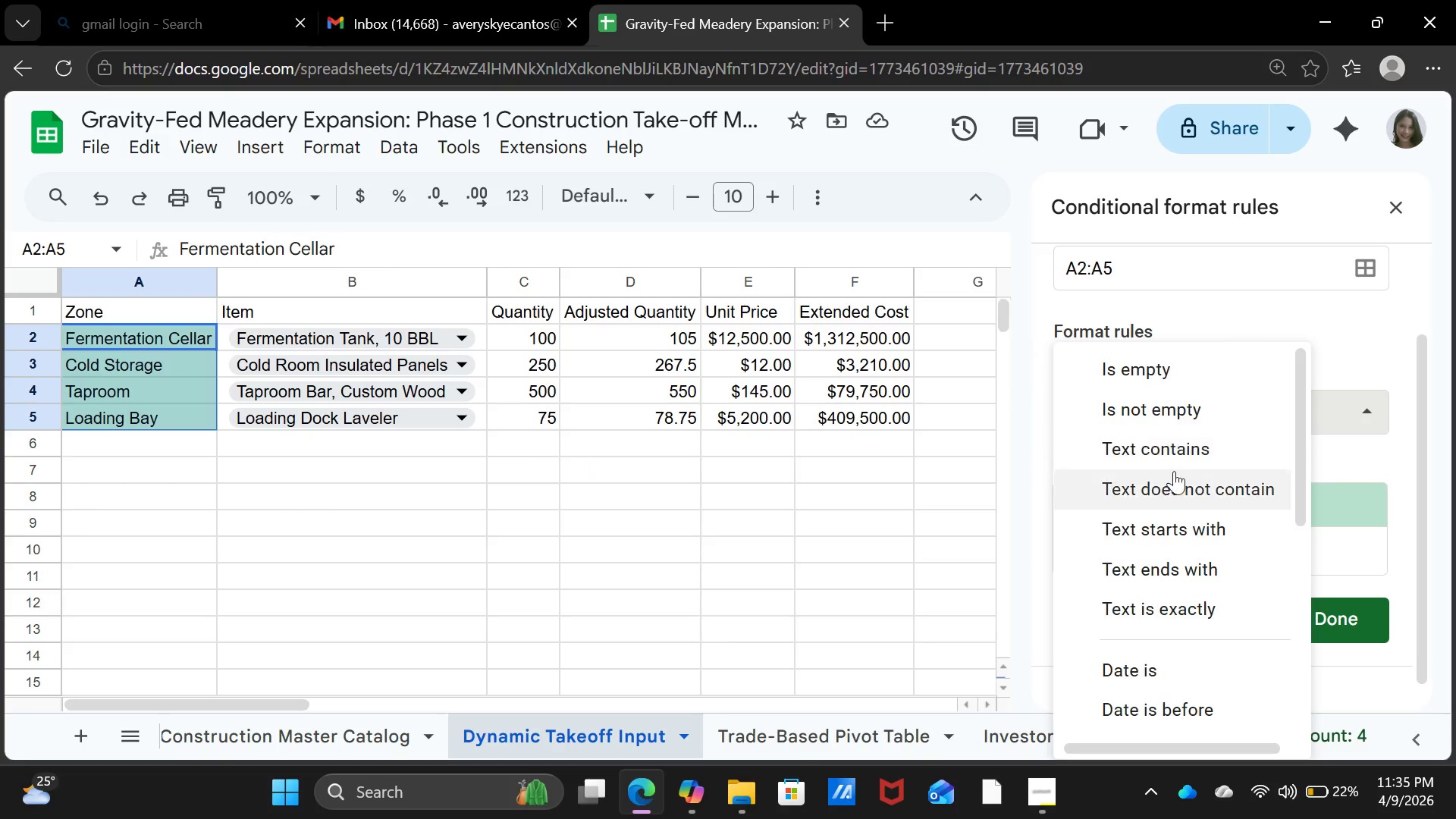 
scroll: coordinate [1228, 593], scroll_direction: down, amount: 12.0
 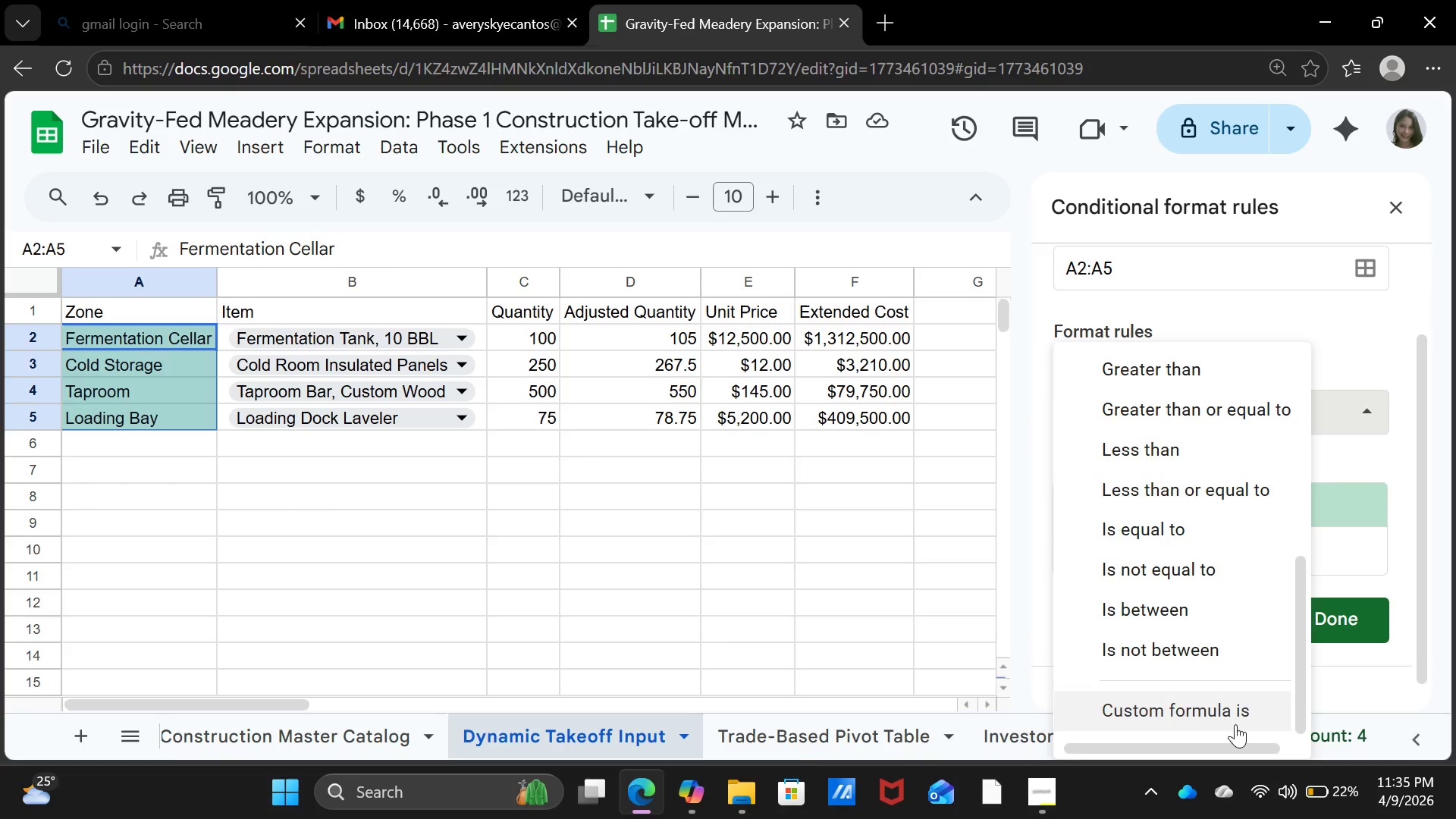 
left_click([1235, 725])
 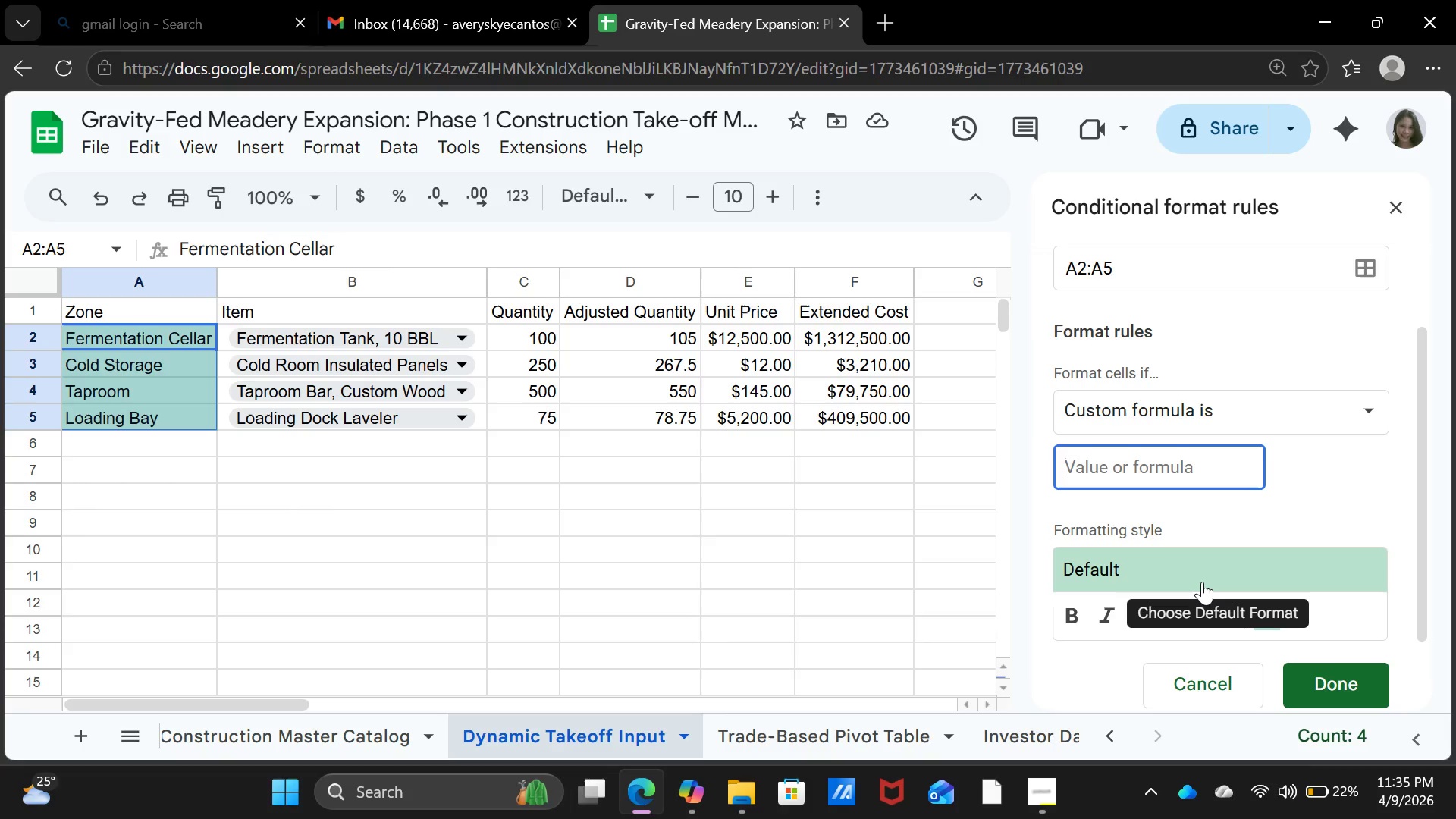 
wait(19.81)
 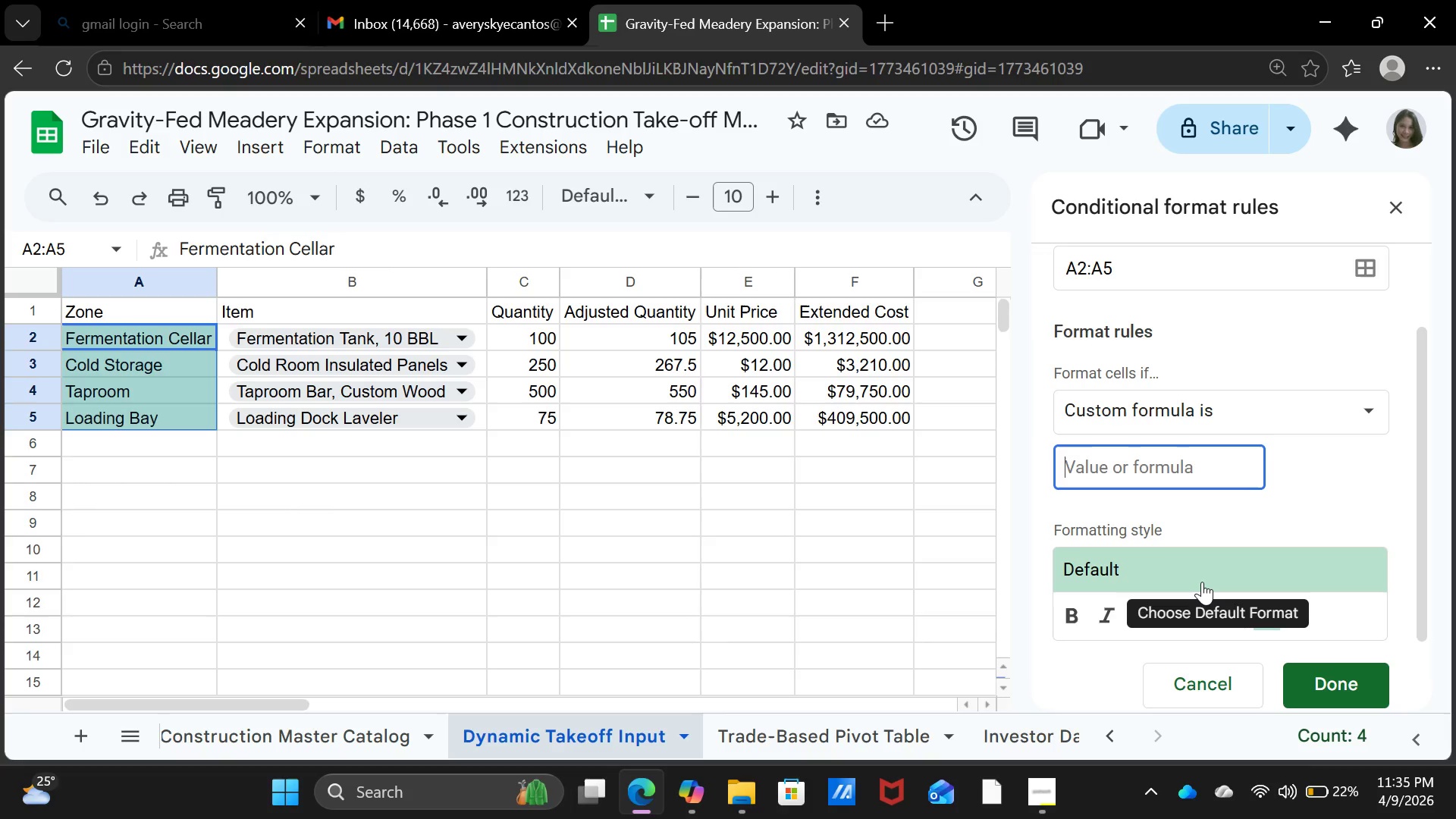 
type(=if()
 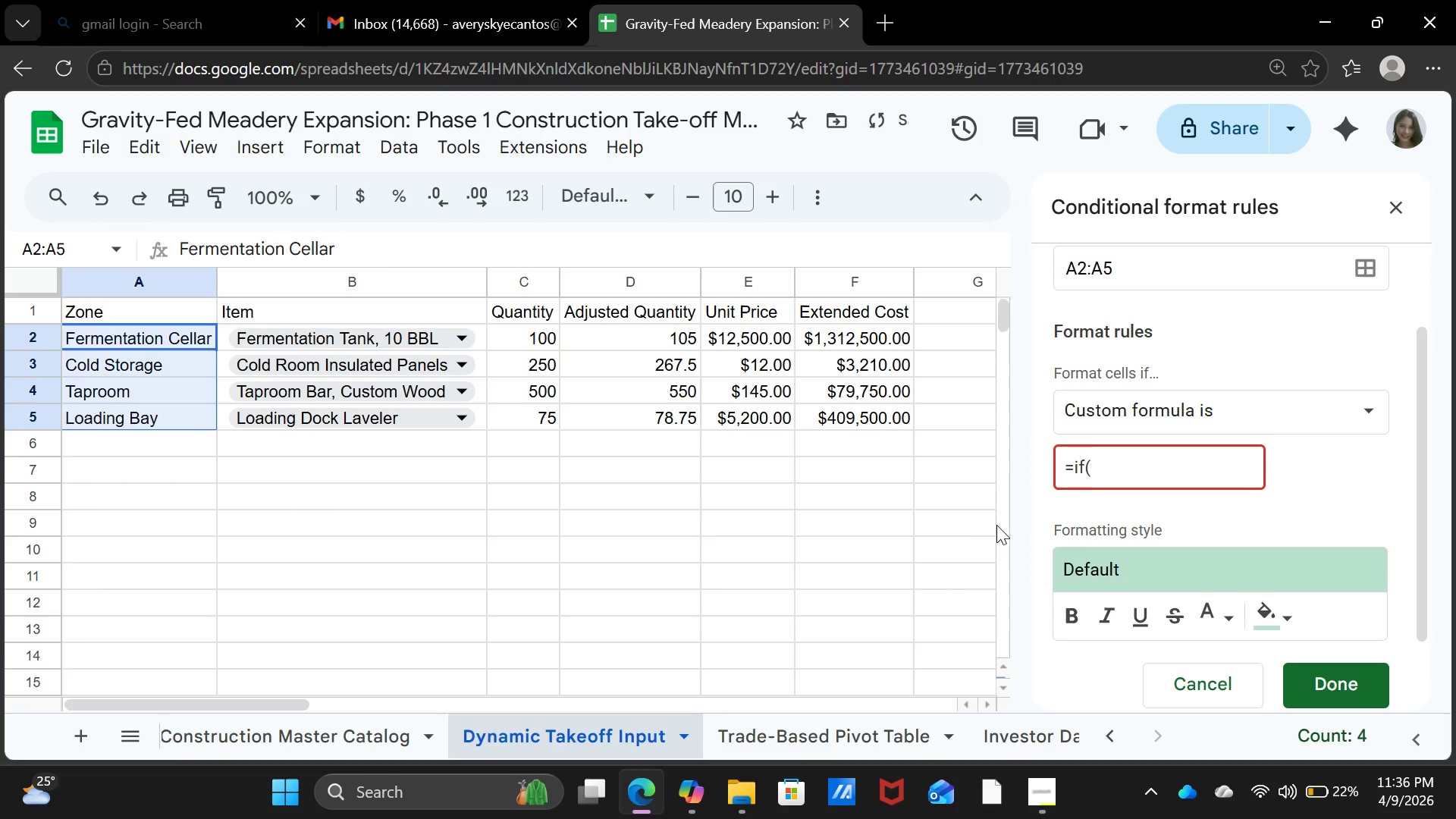 
type(sumif()
 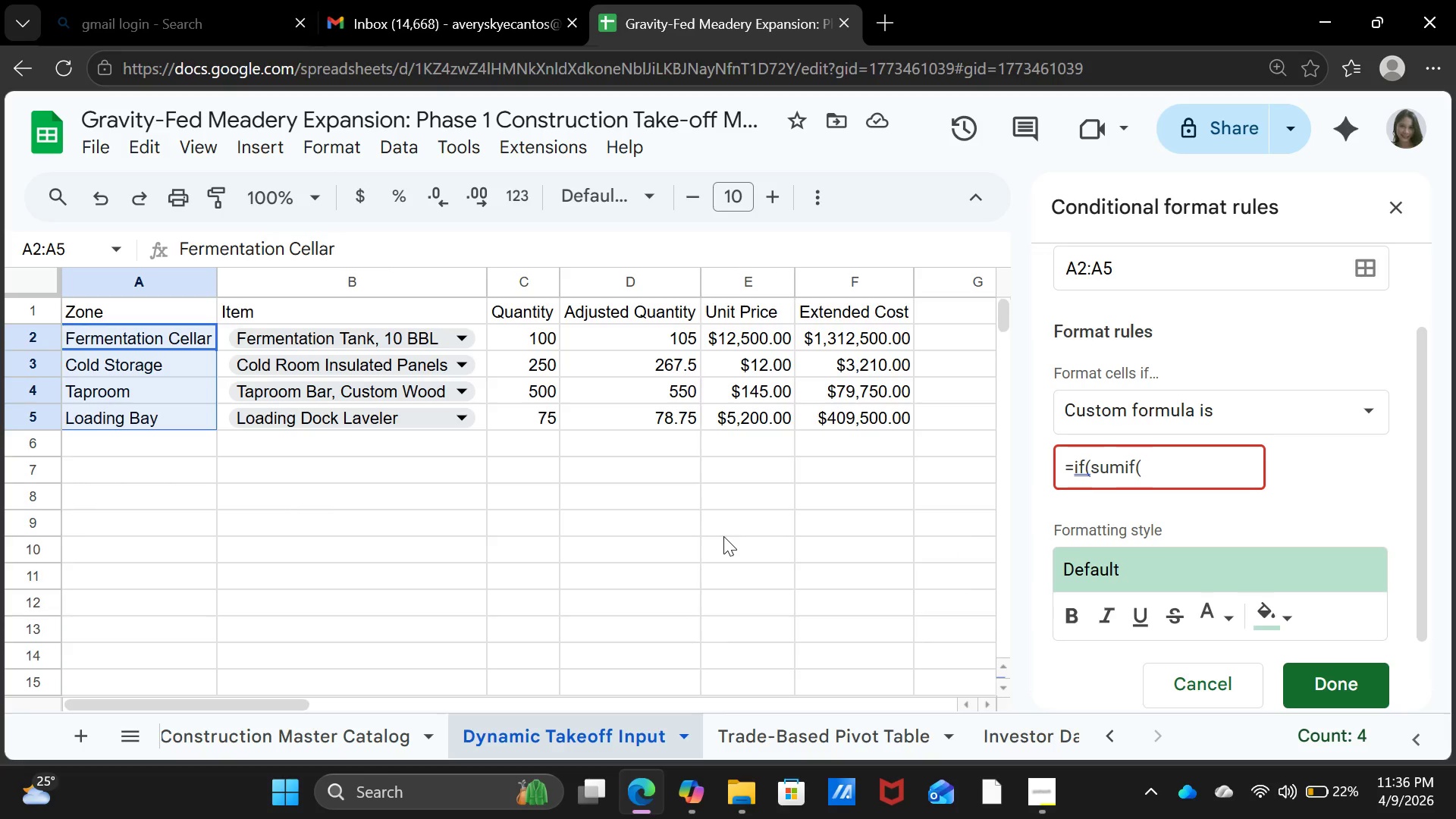 
wait(13.09)
 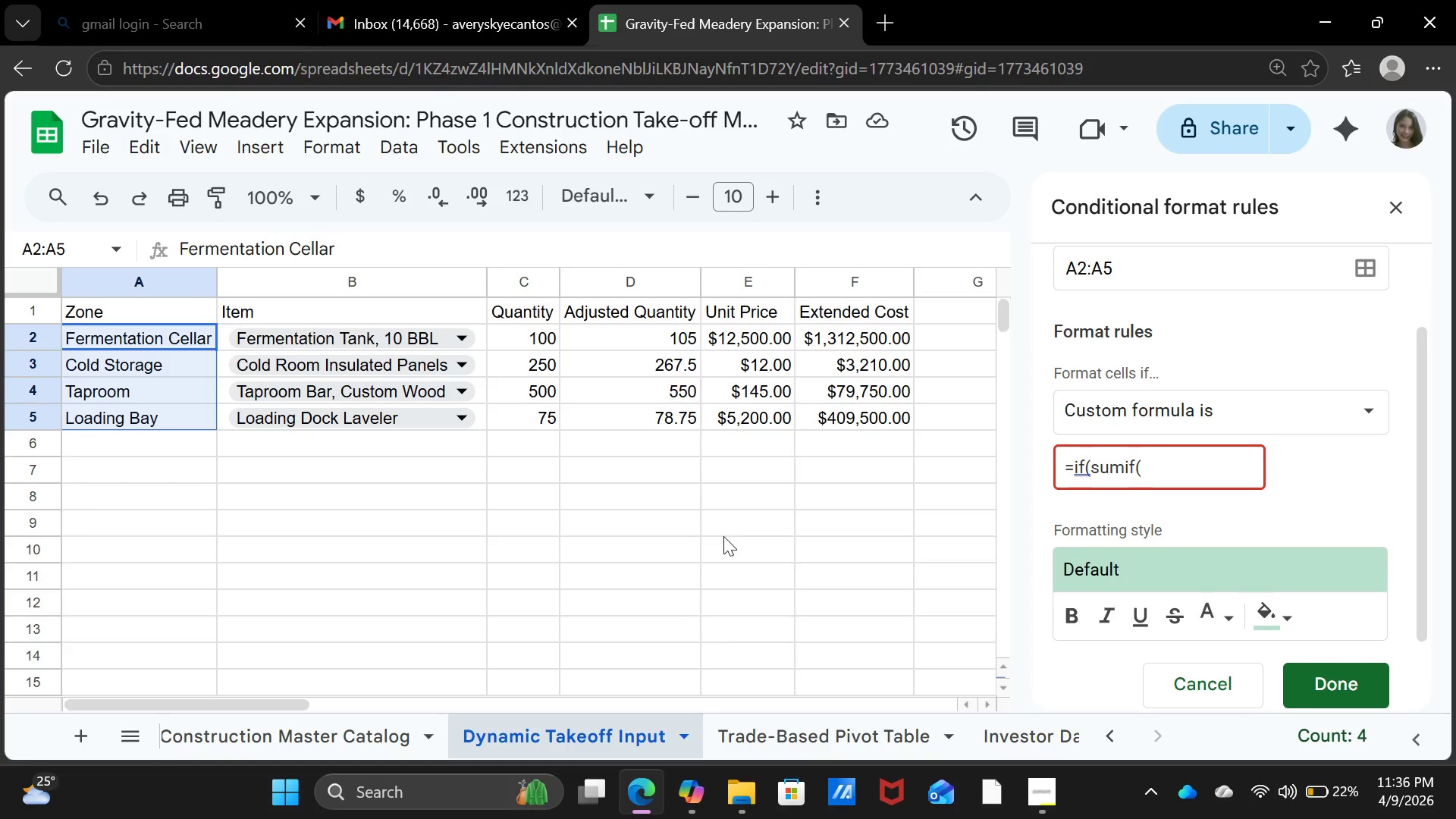 
left_click([523, 738])
 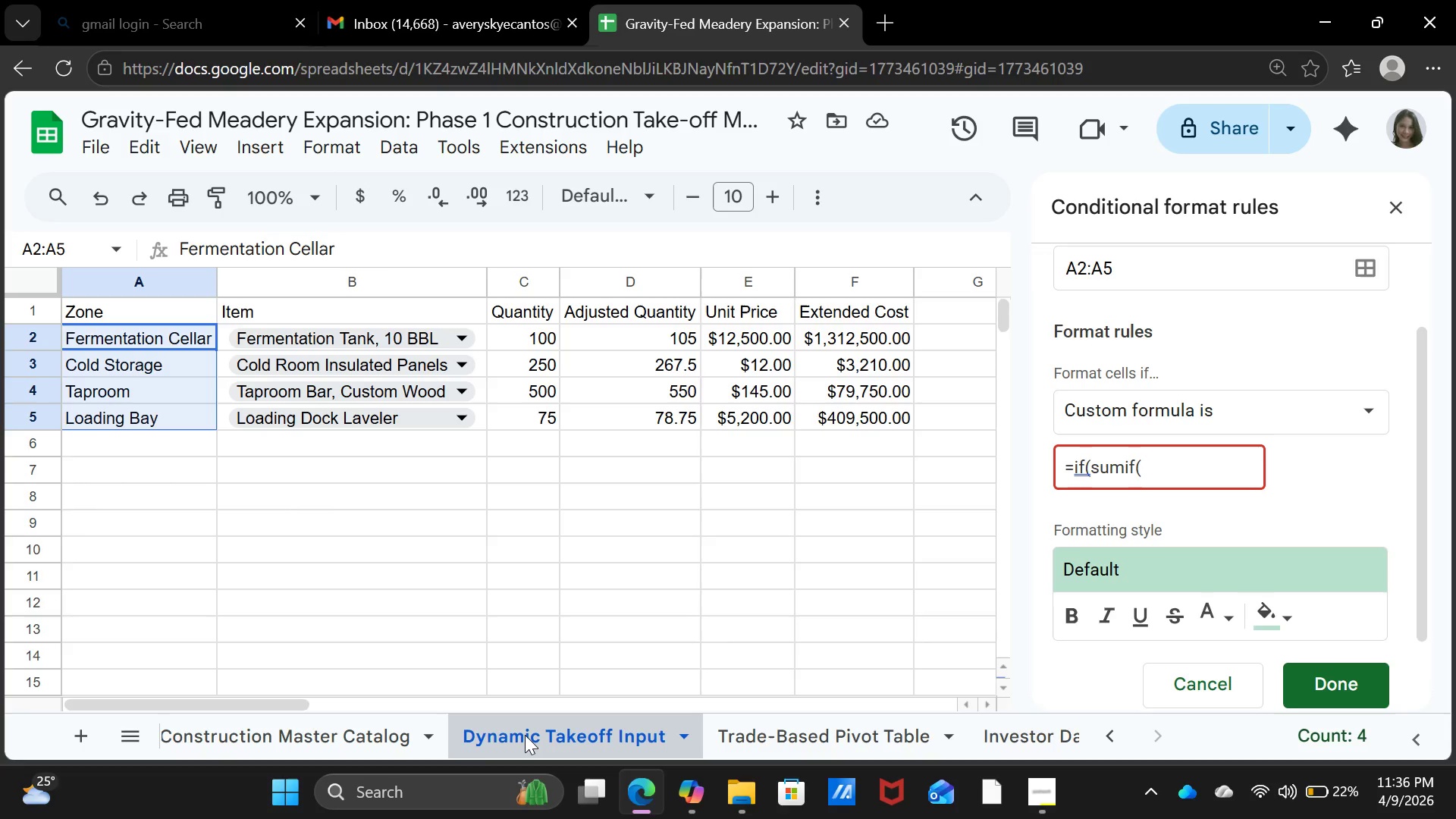 
wait(12.66)
 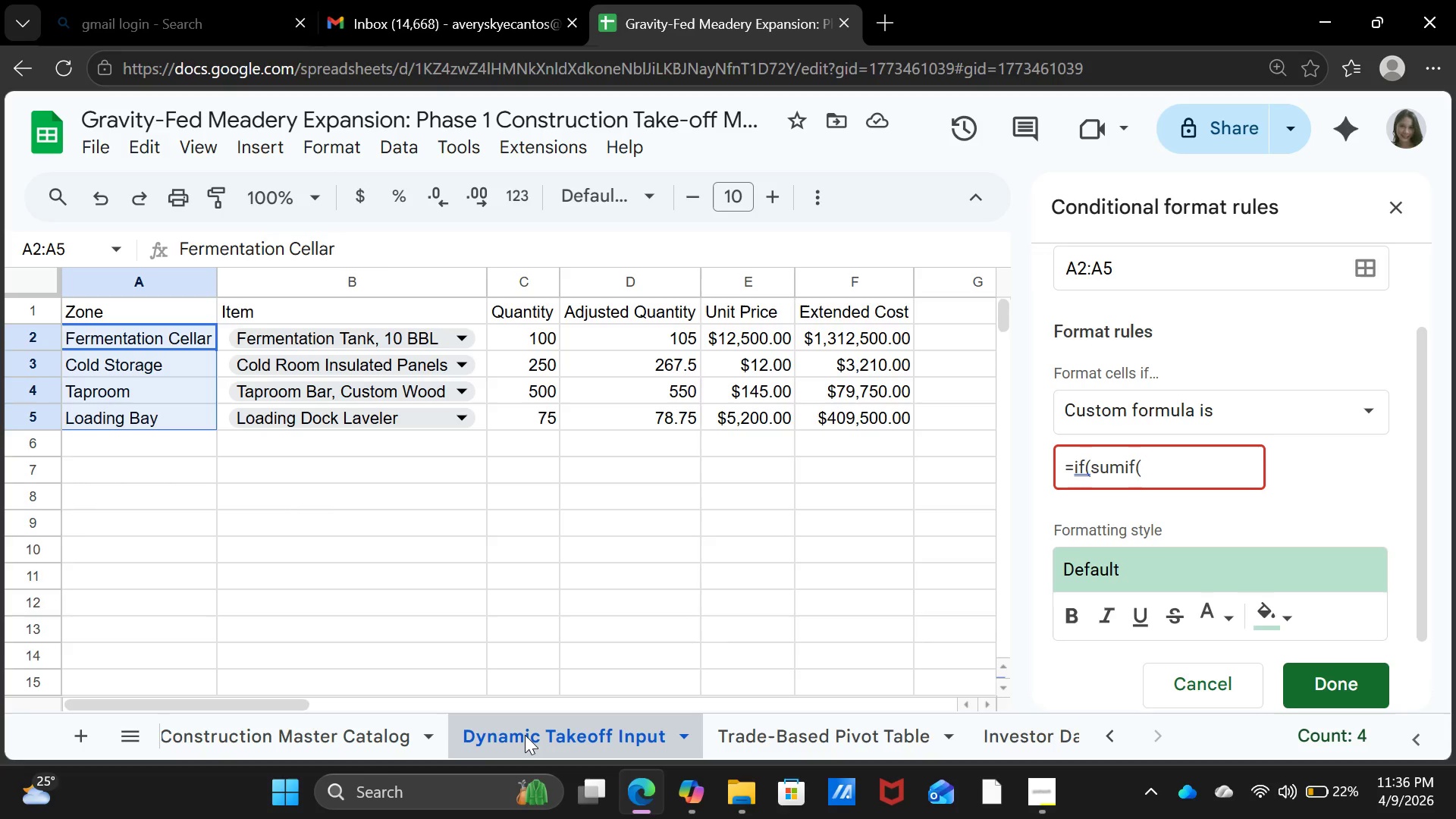 
left_click([130, 284])
 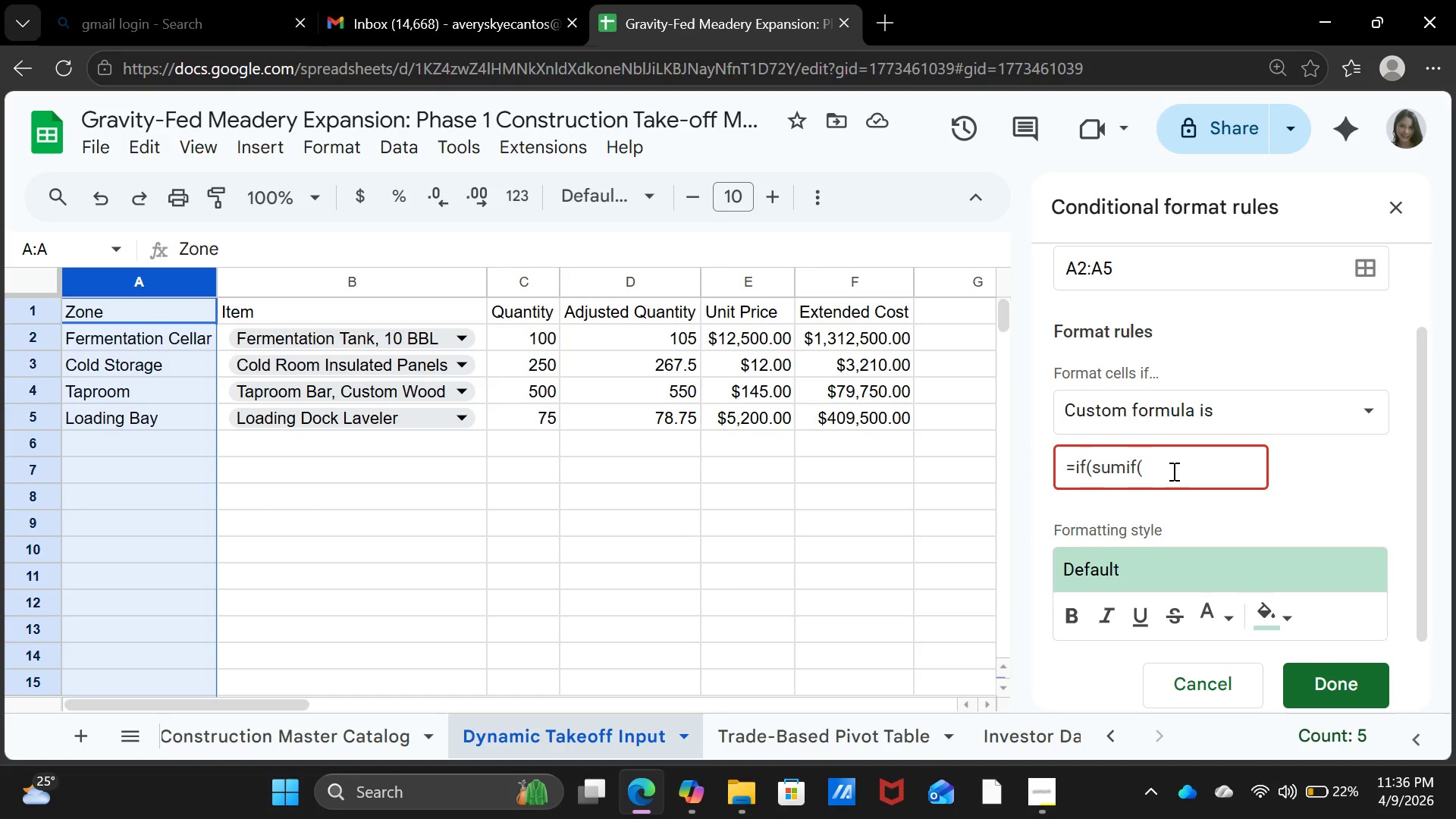 
left_click([1172, 471])
 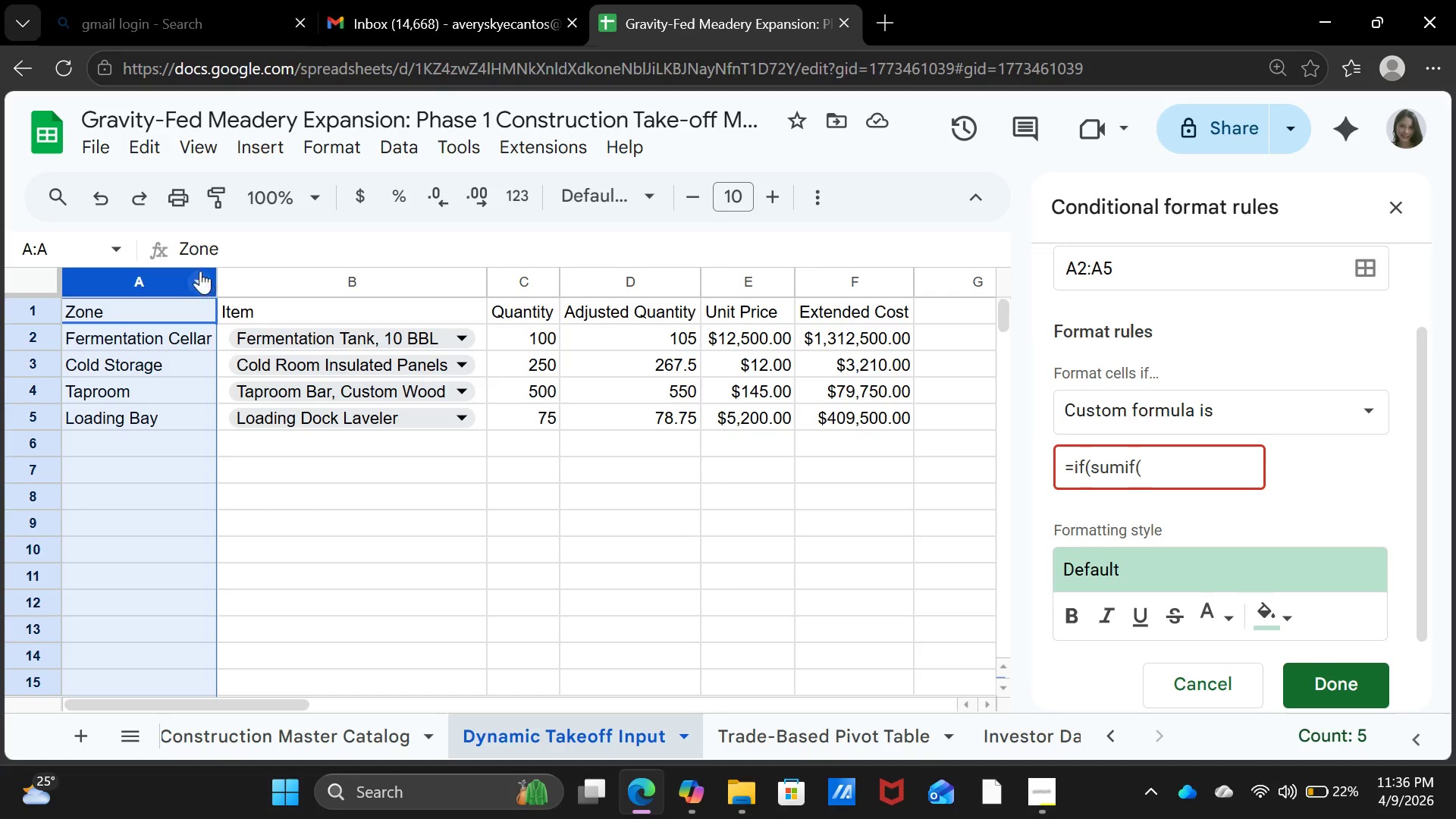 
left_click([181, 271])
 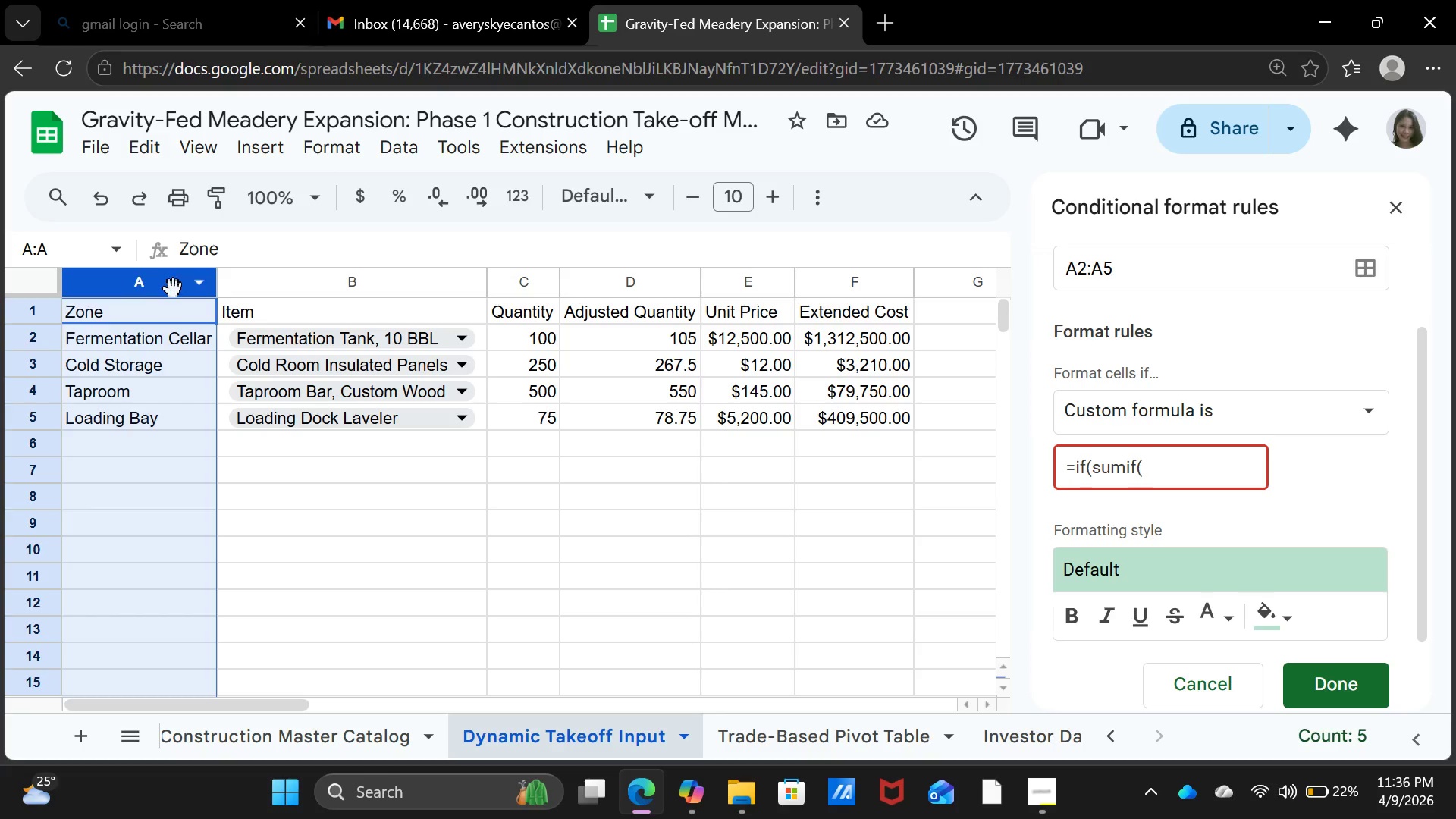 
left_click([174, 289])
 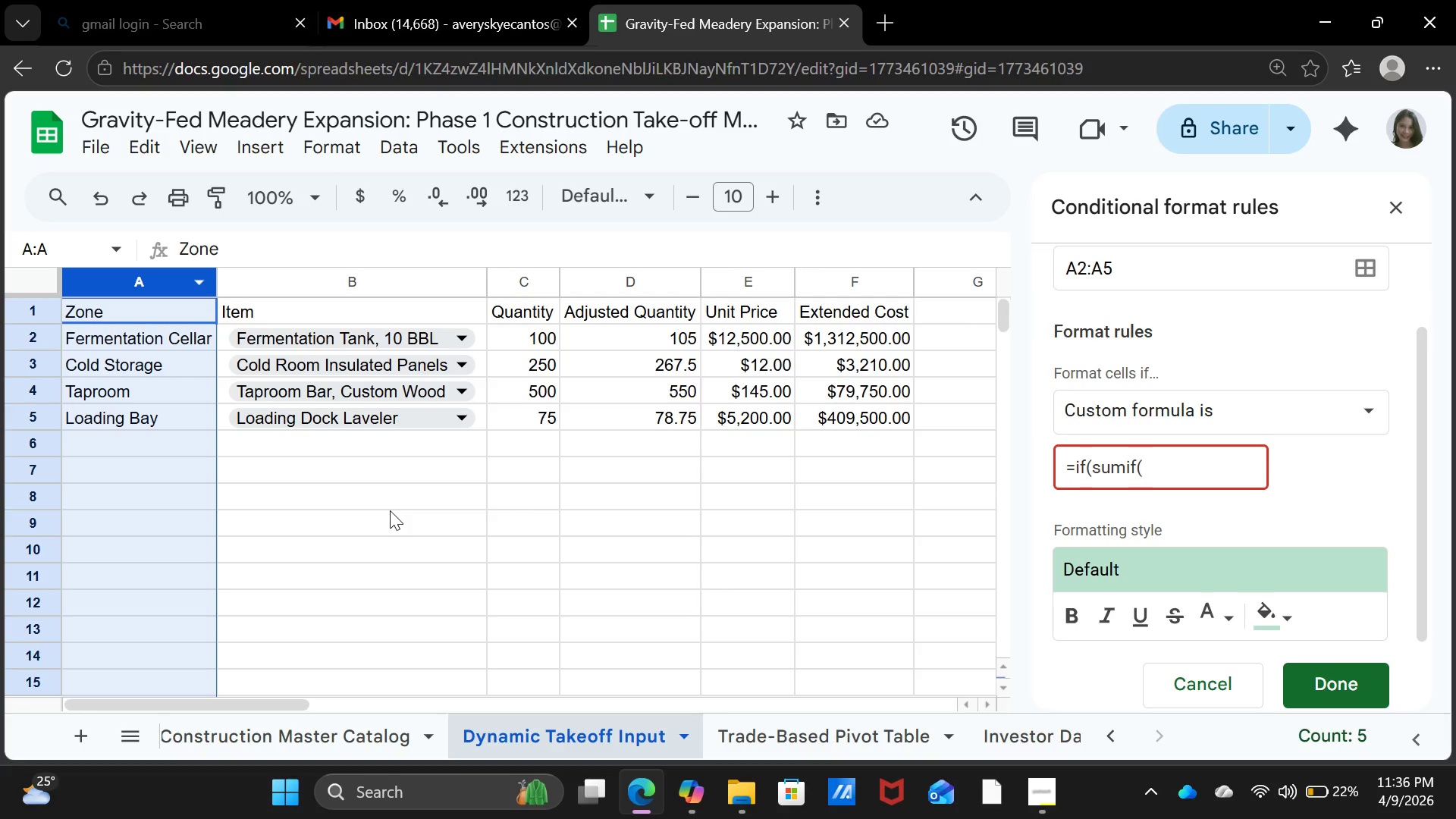 
left_click([390, 510])
 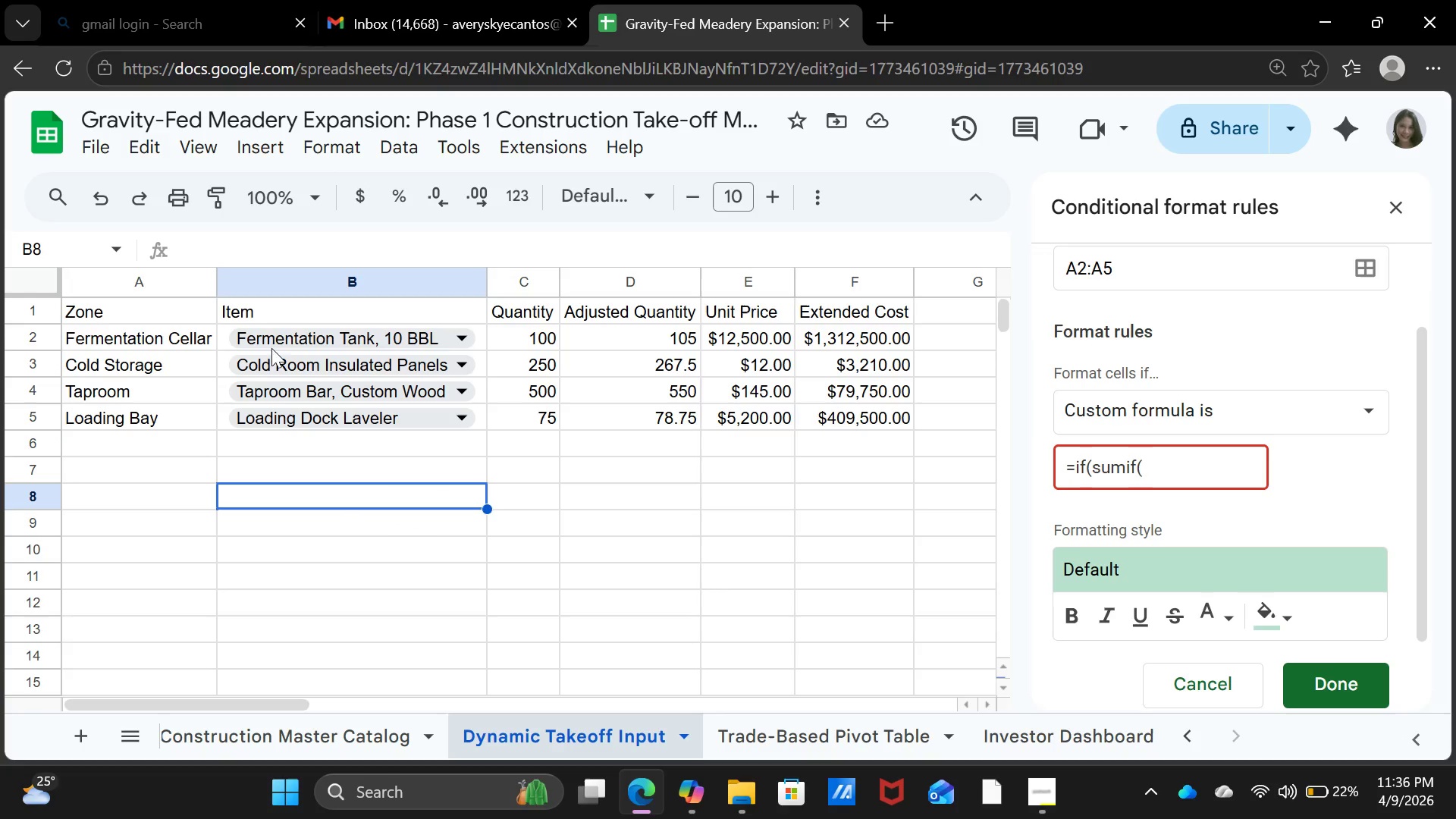 
wait(5.56)
 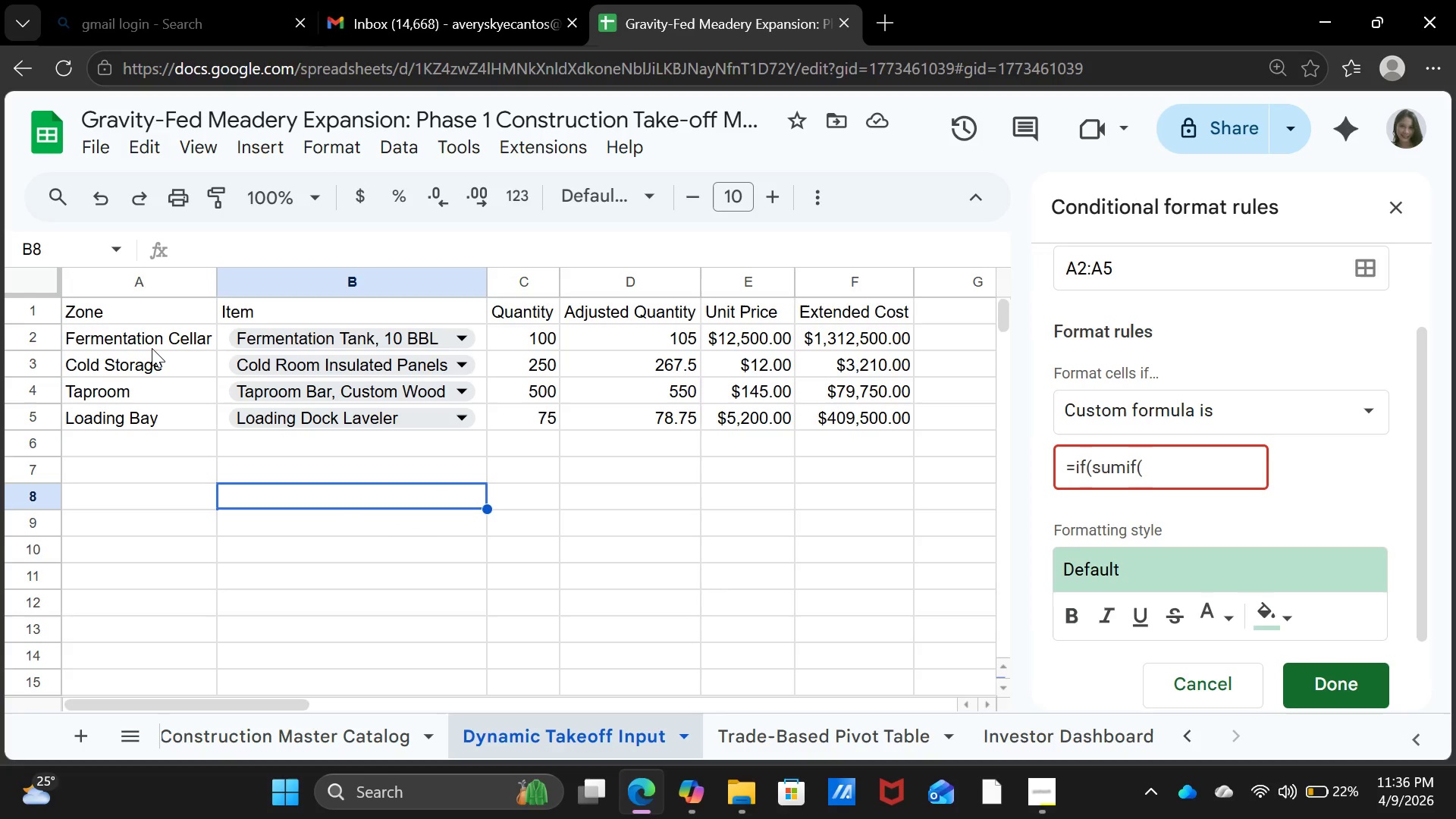 
left_click([1159, 470])
 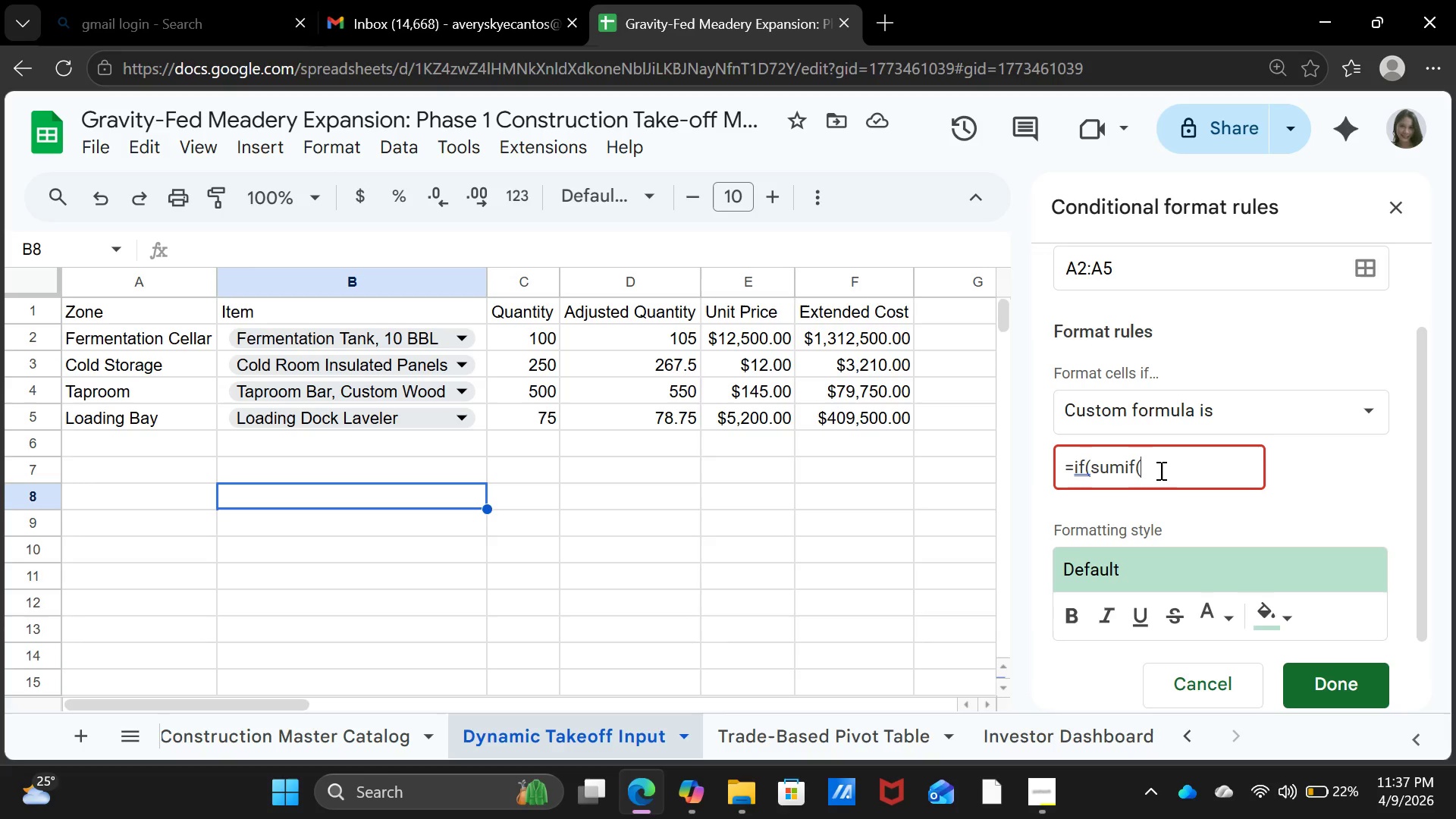 
wait(36.05)
 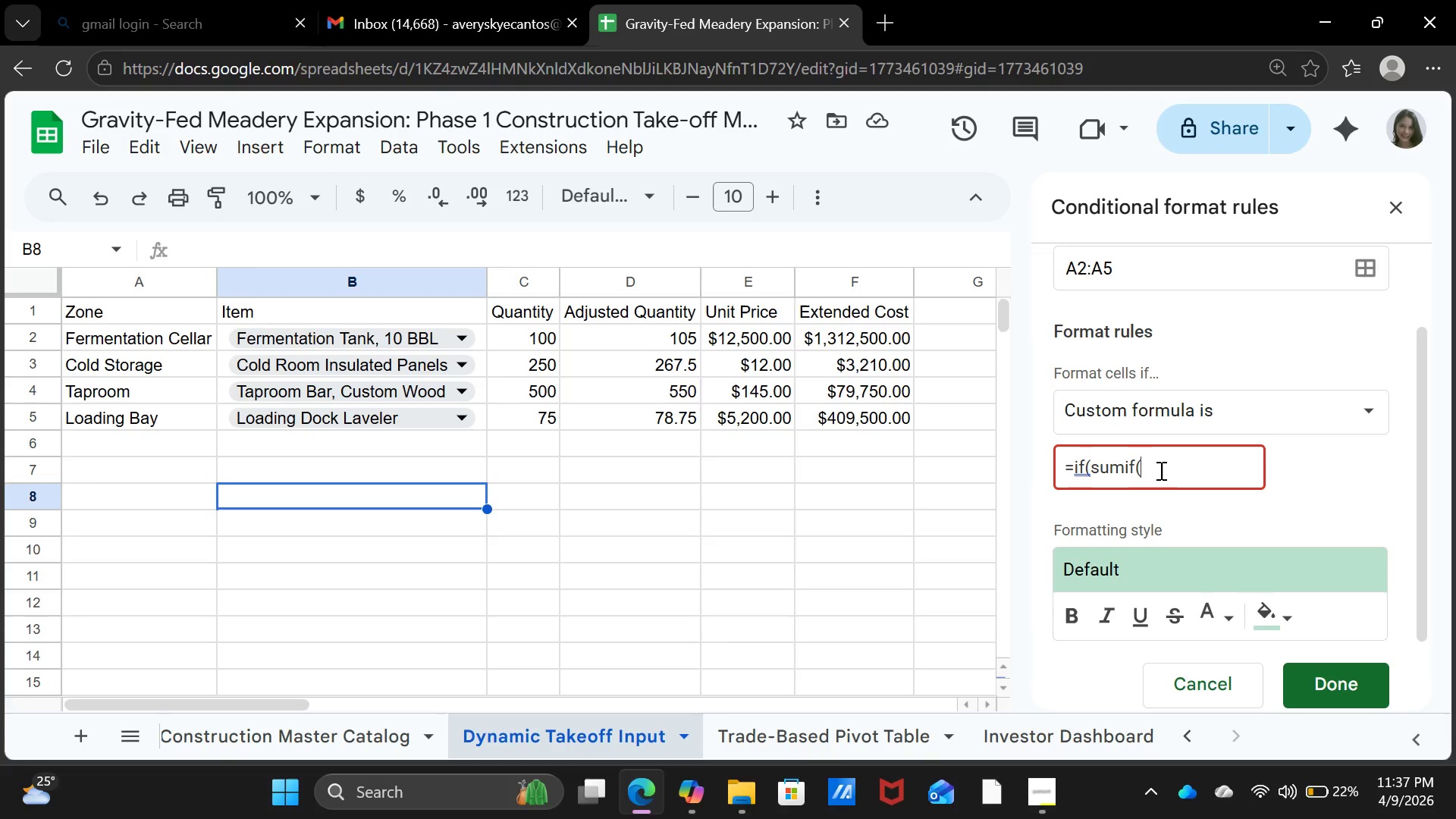 
left_click([1034, 808])